 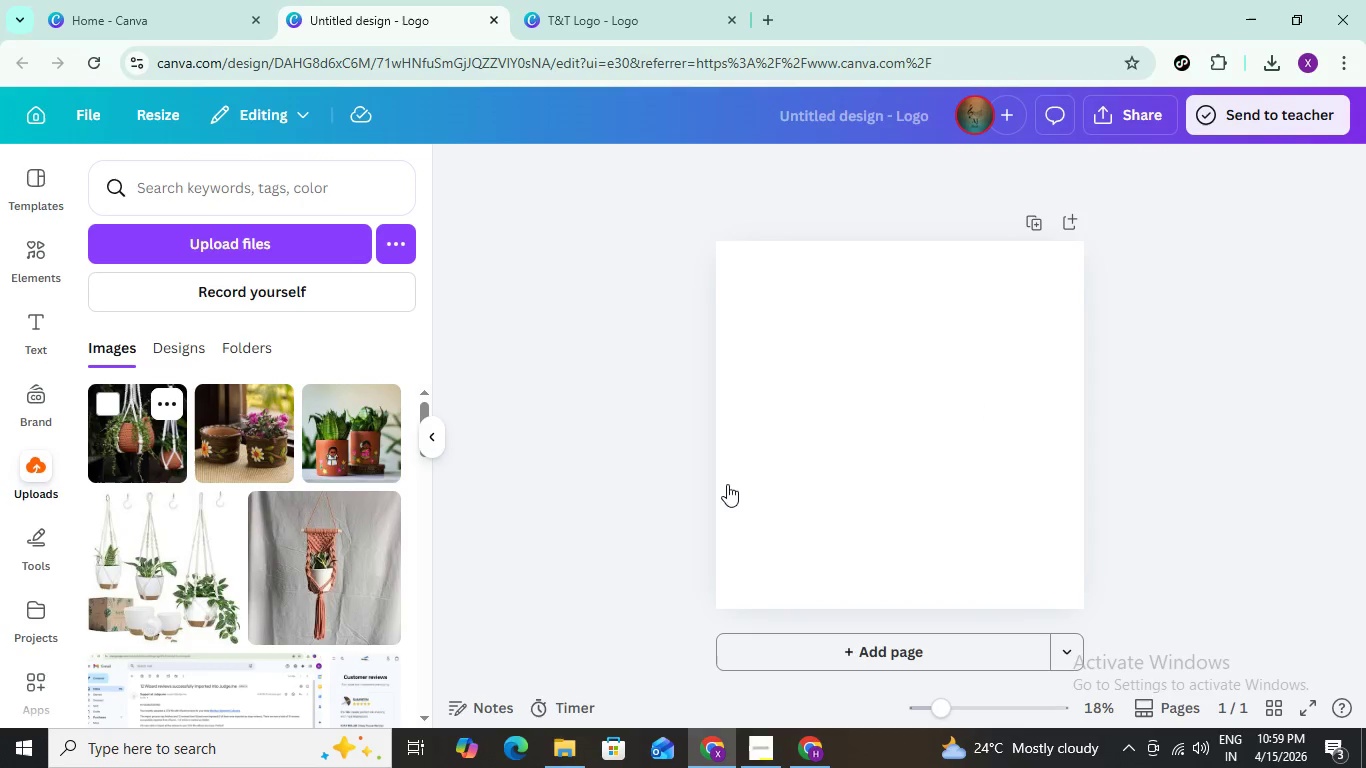 
left_click([829, 653])
 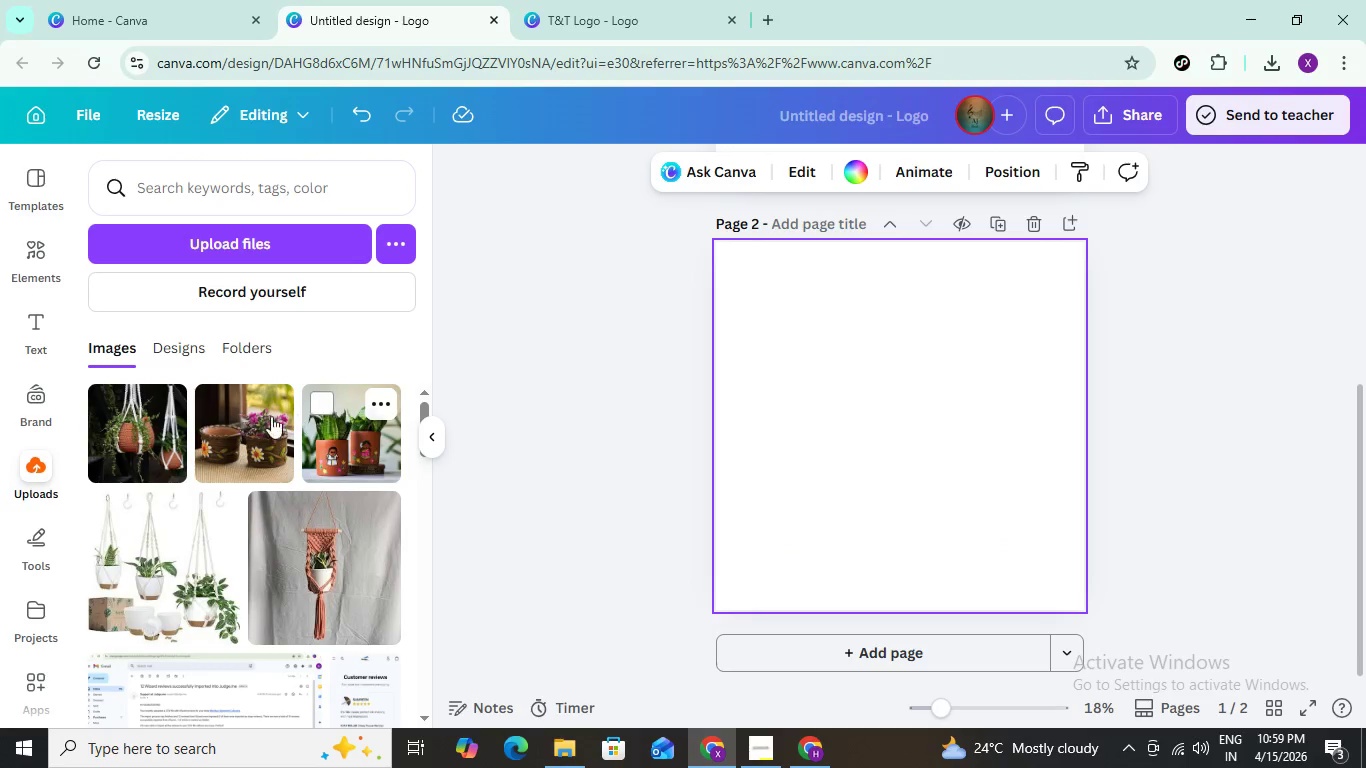 
left_click([250, 409])
 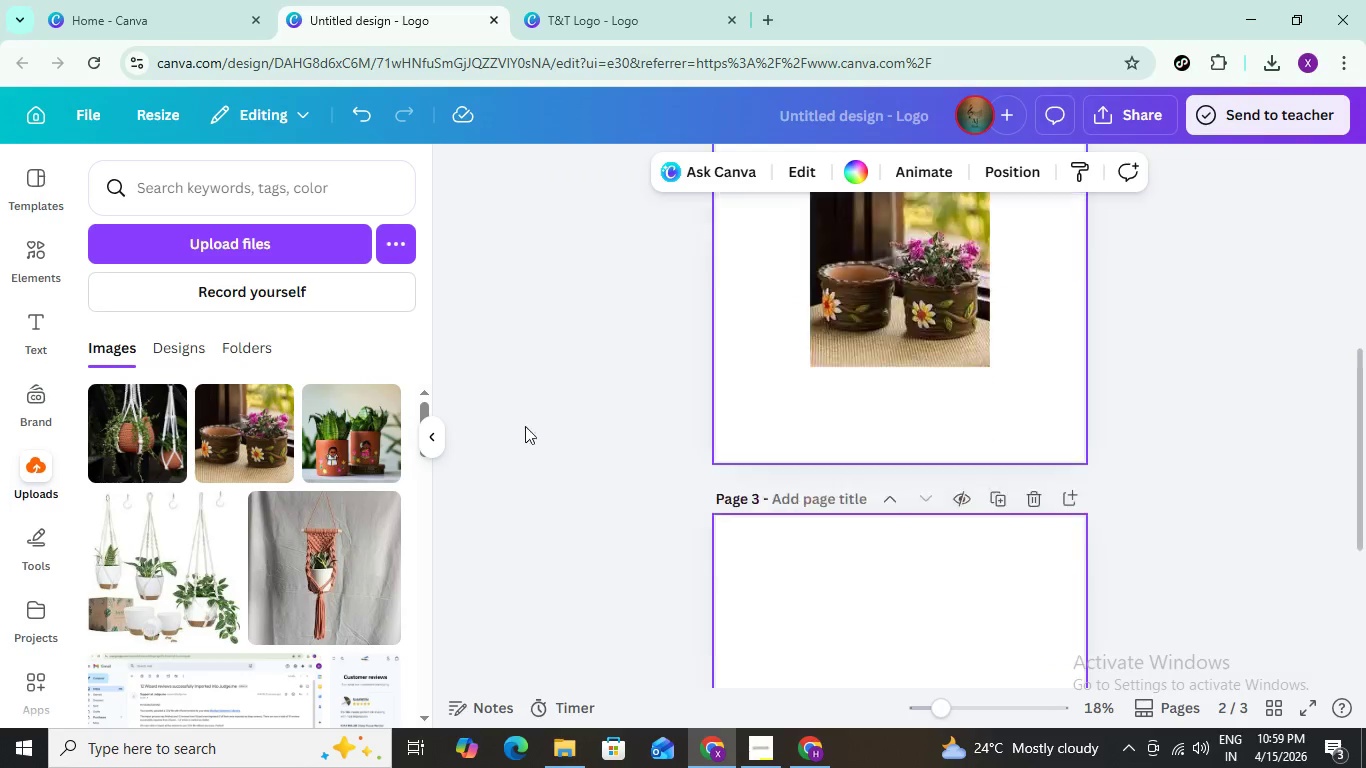 
left_click([381, 433])
 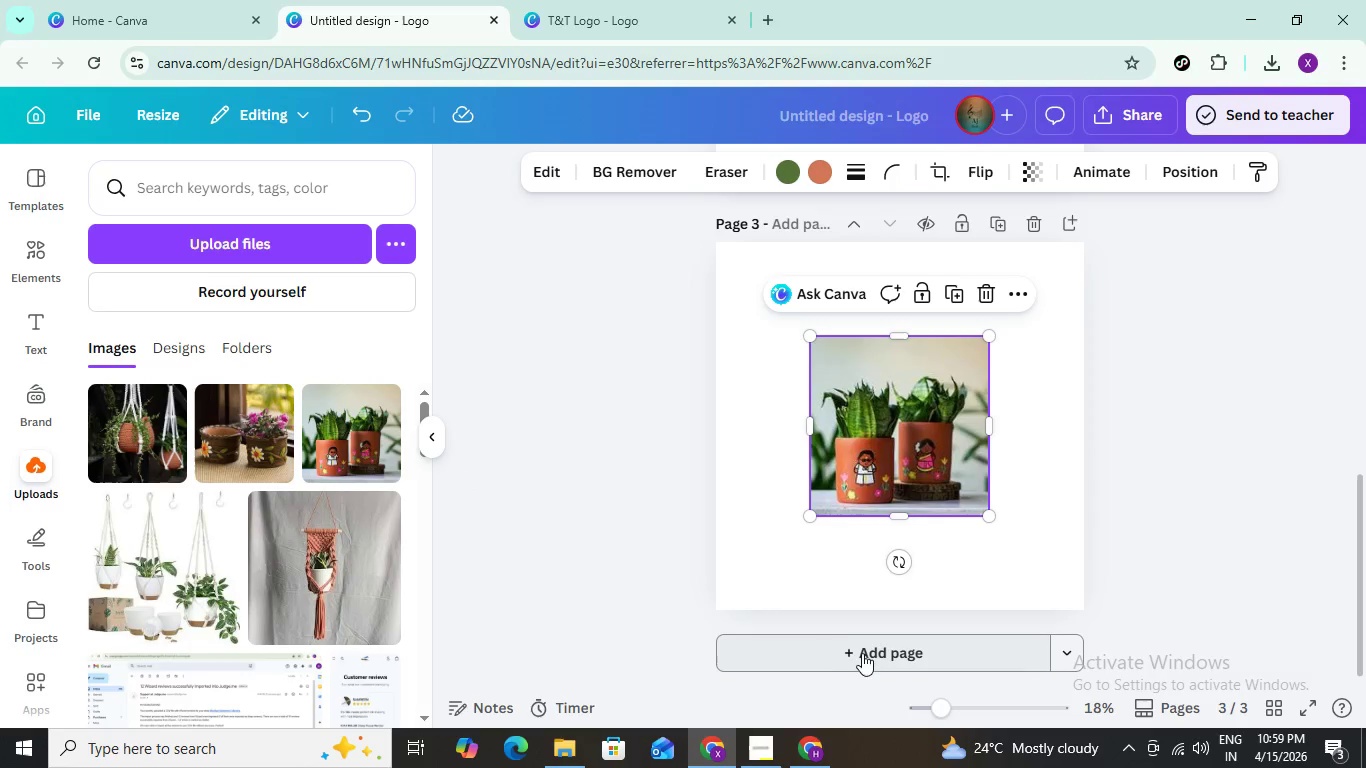 
left_click([837, 636])
 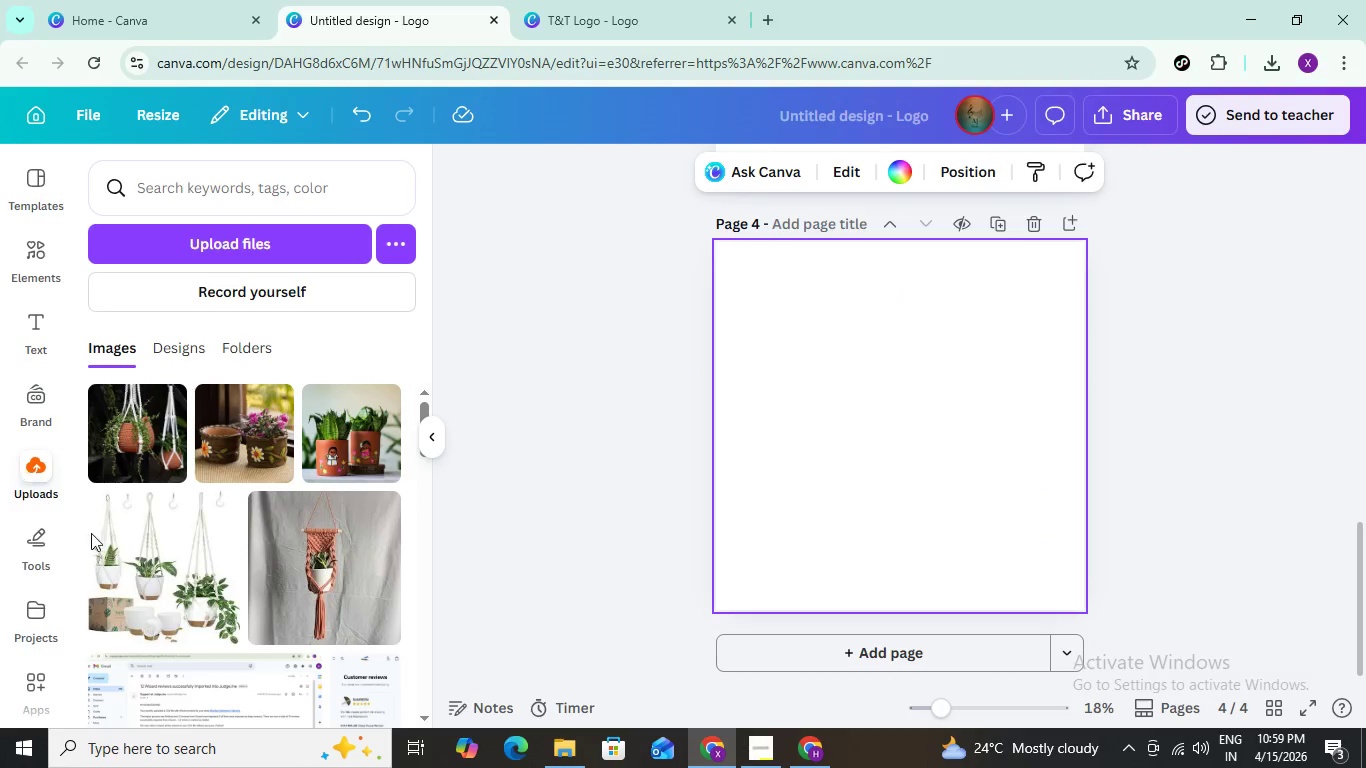 
left_click([128, 565])
 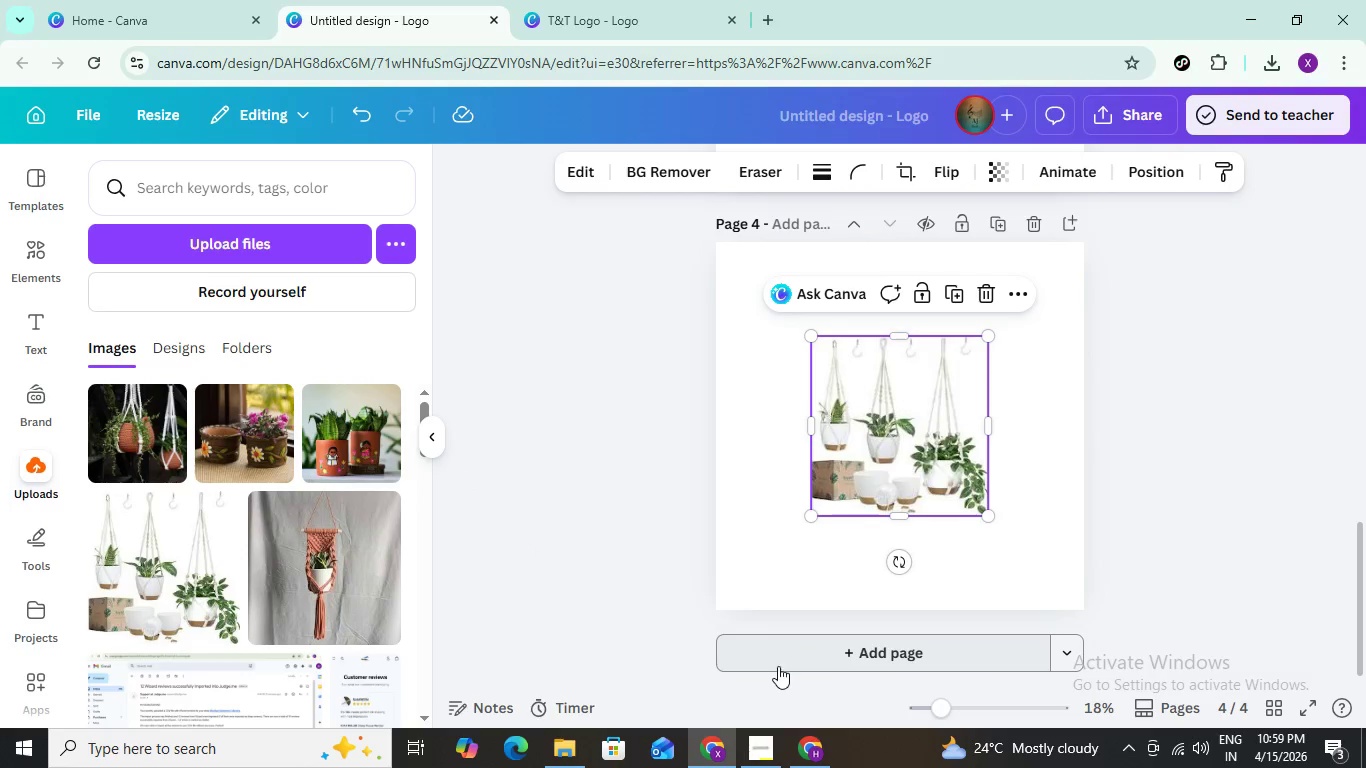 
left_click([768, 652])
 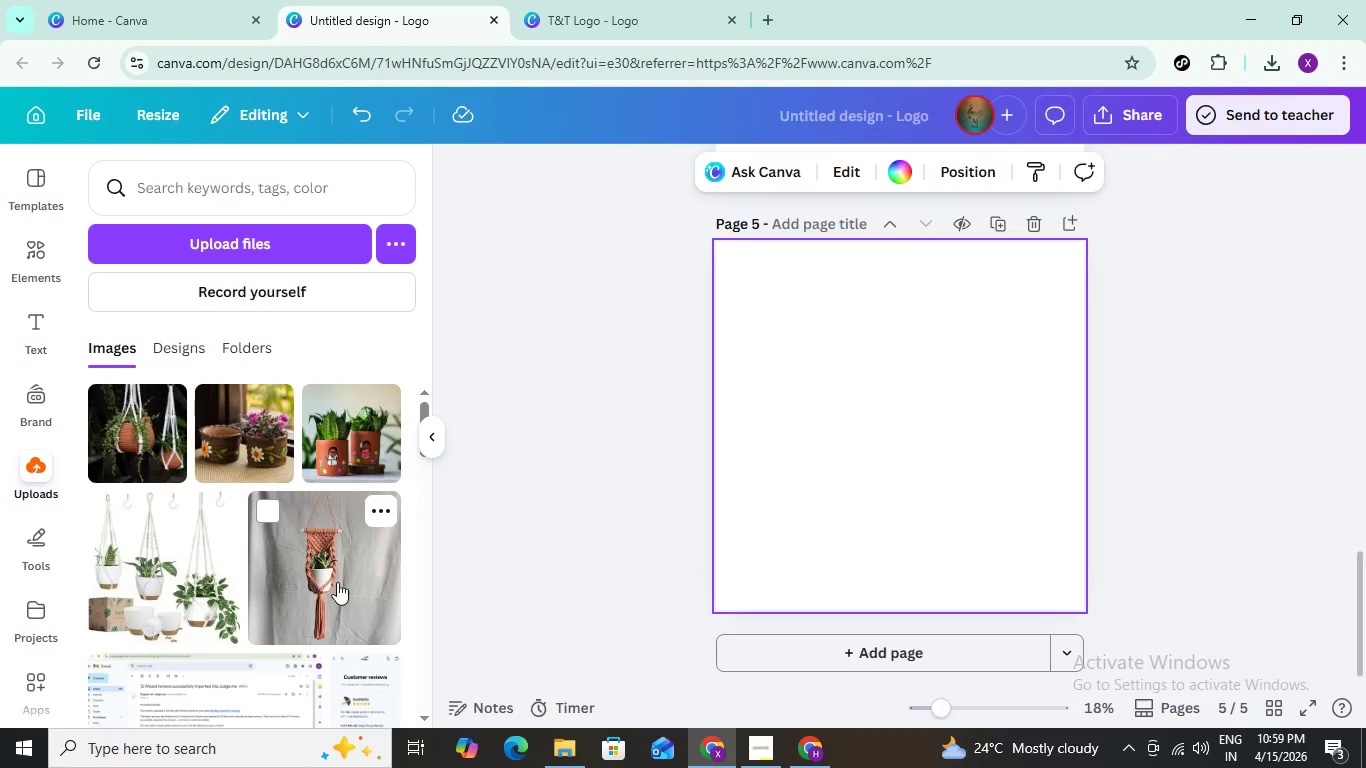 
left_click_drag(start_coordinate=[323, 577], to_coordinate=[324, 570])
 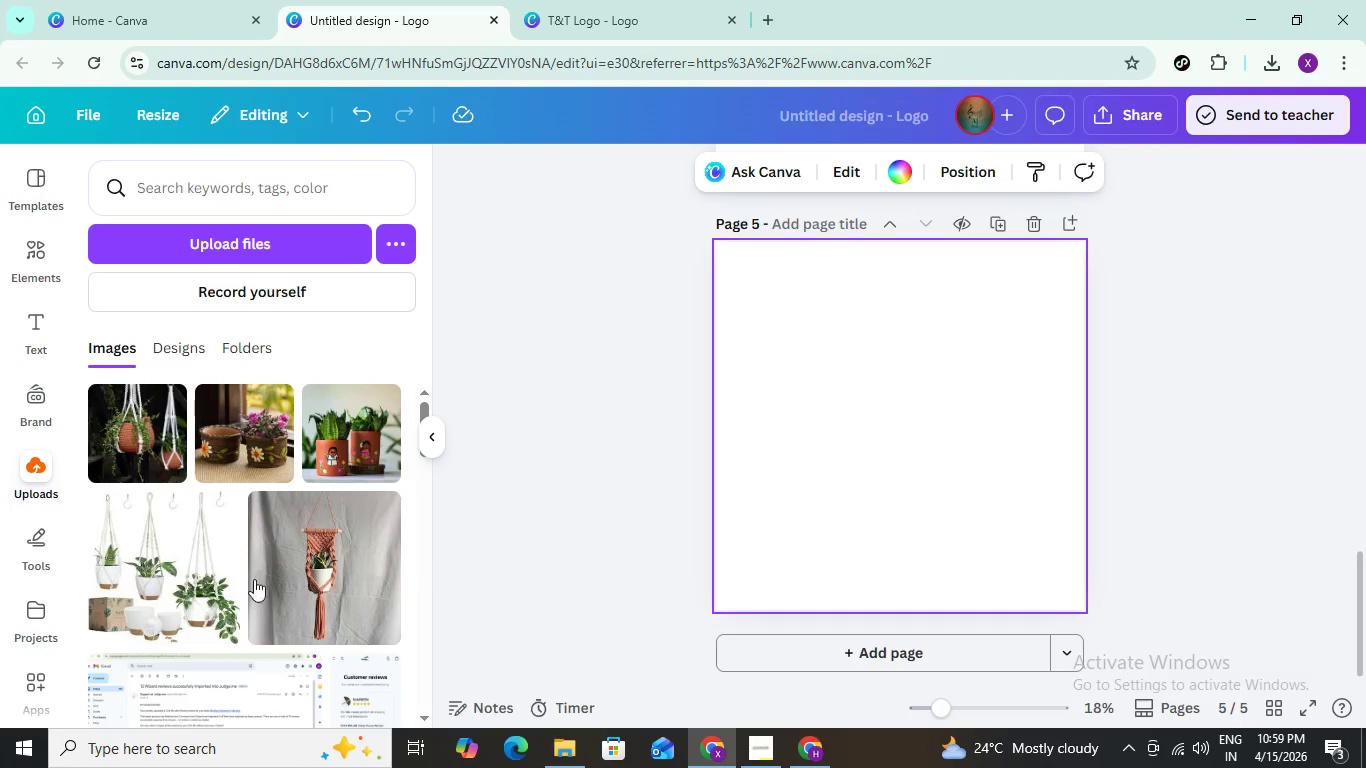 
left_click([355, 578])
 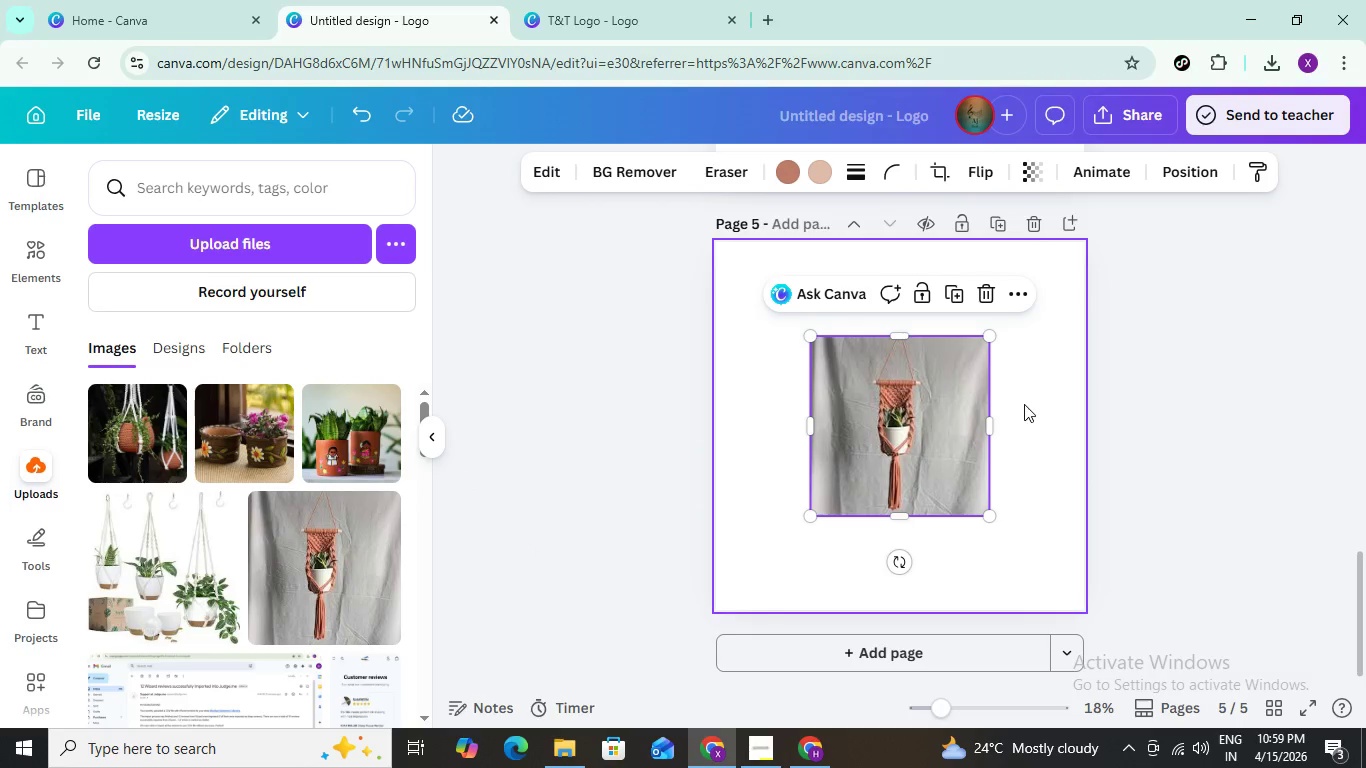 
scroll: coordinate [1031, 389], scroll_direction: up, amount: 3.0
 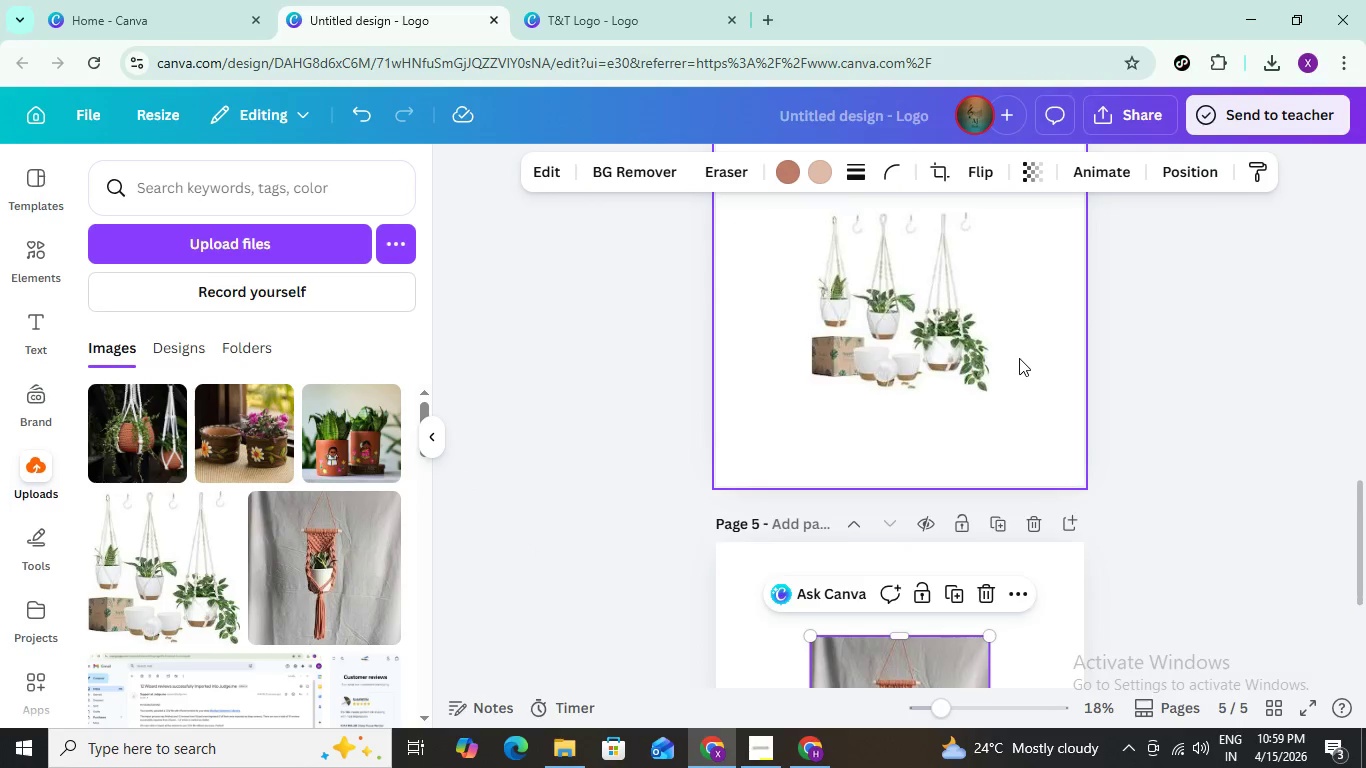 
scroll: coordinate [1019, 358], scroll_direction: down, amount: 2.0
 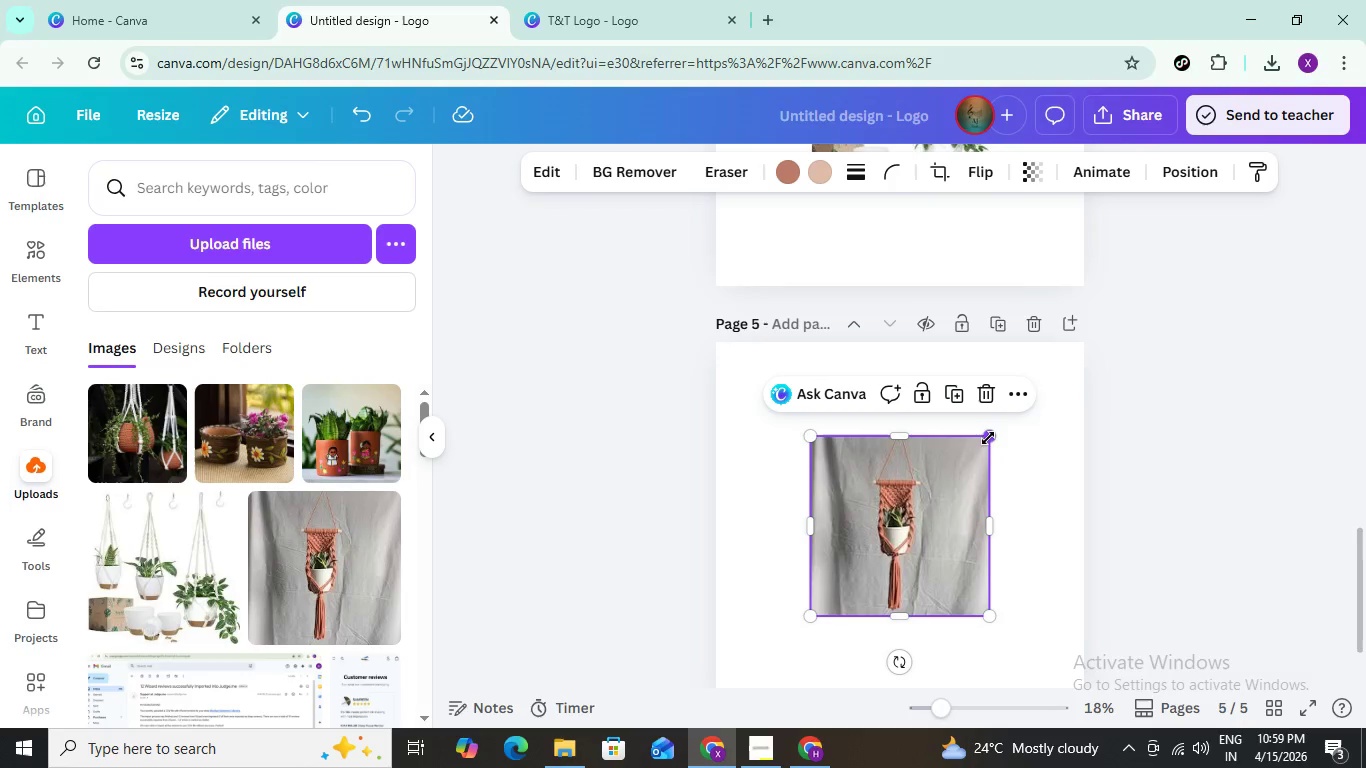 
left_click_drag(start_coordinate=[988, 438], to_coordinate=[1105, 363])
 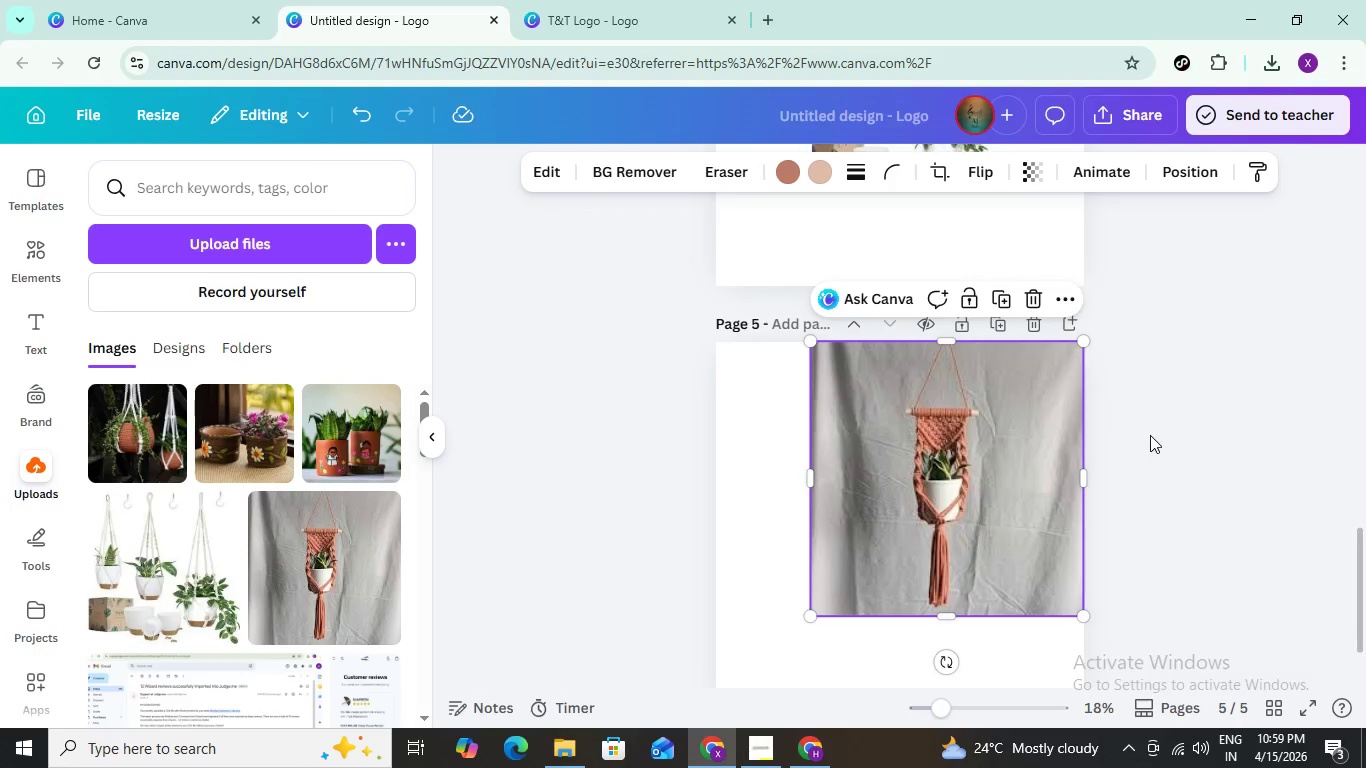 
scroll: coordinate [1150, 435], scroll_direction: down, amount: 2.0
 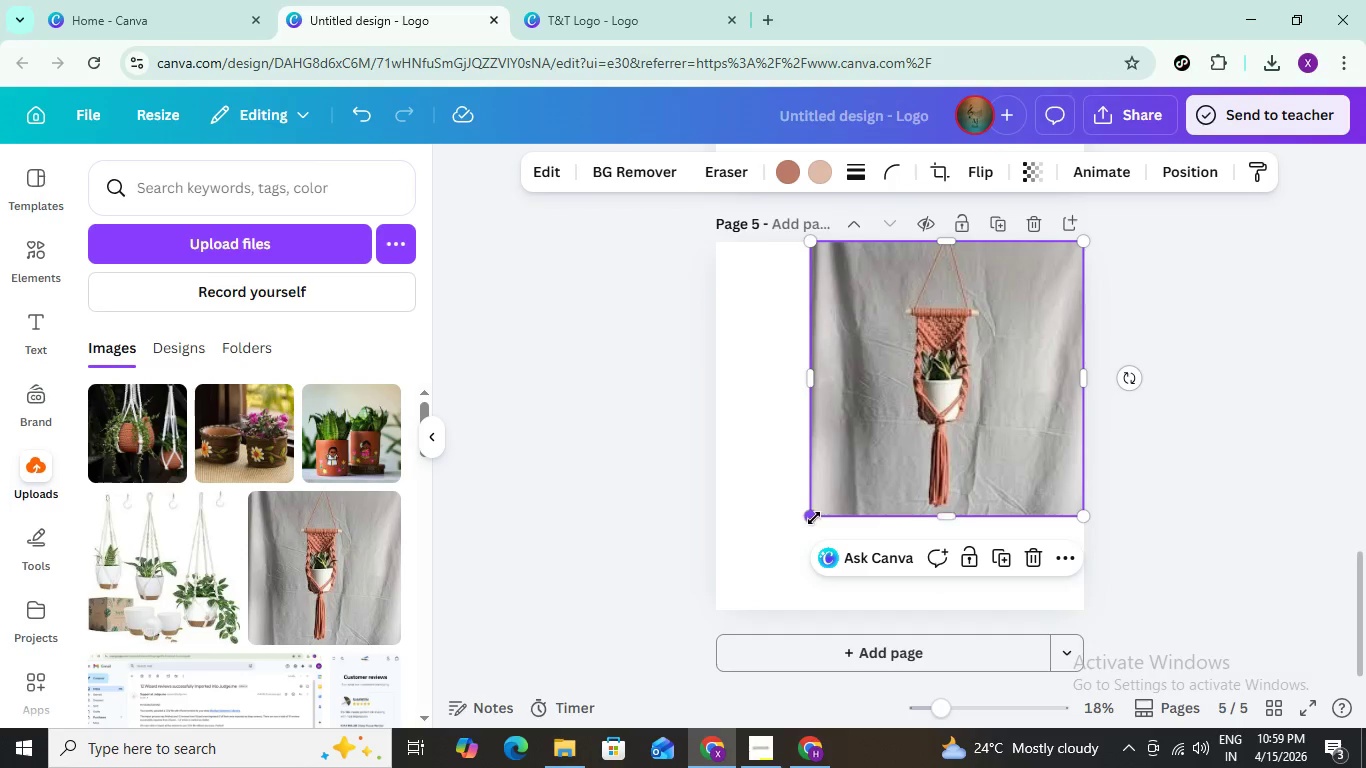 
left_click_drag(start_coordinate=[814, 518], to_coordinate=[702, 602])
 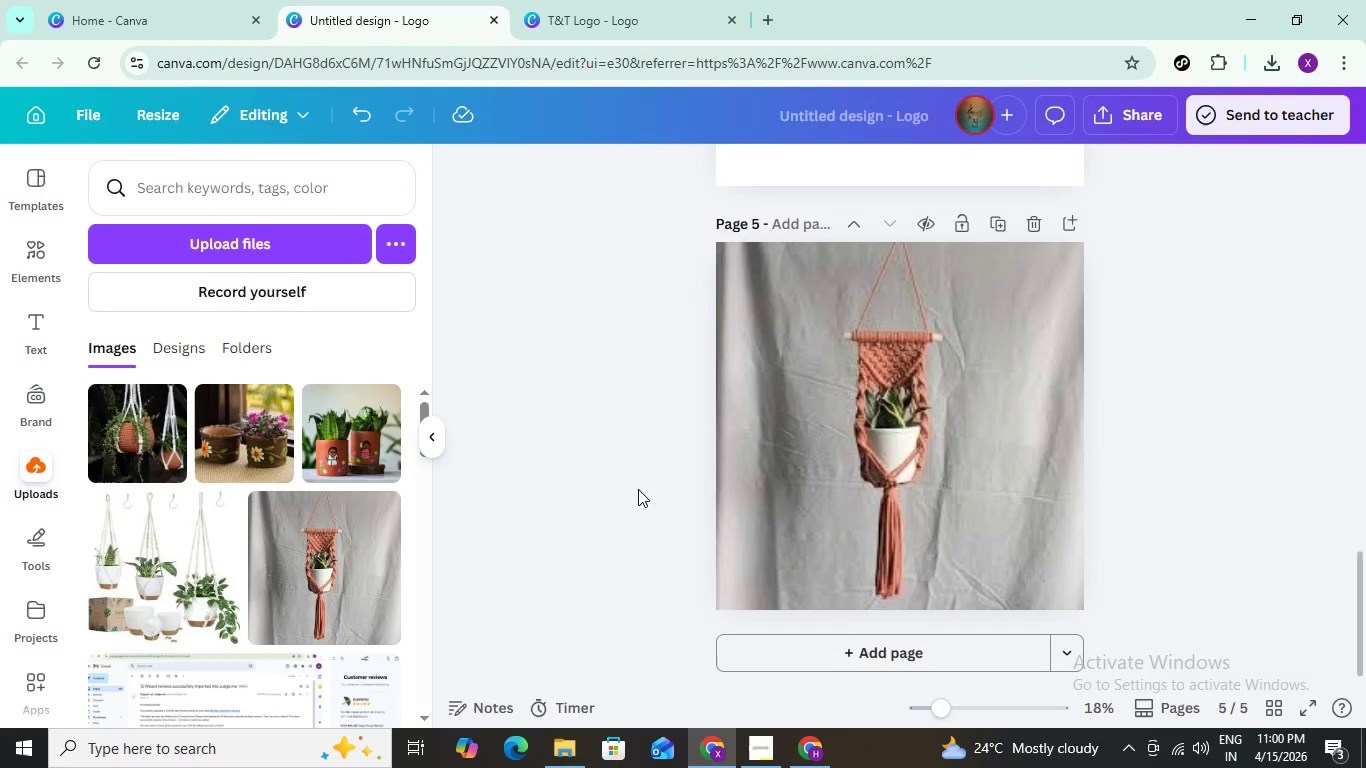 
scroll: coordinate [627, 472], scroll_direction: up, amount: 5.0
 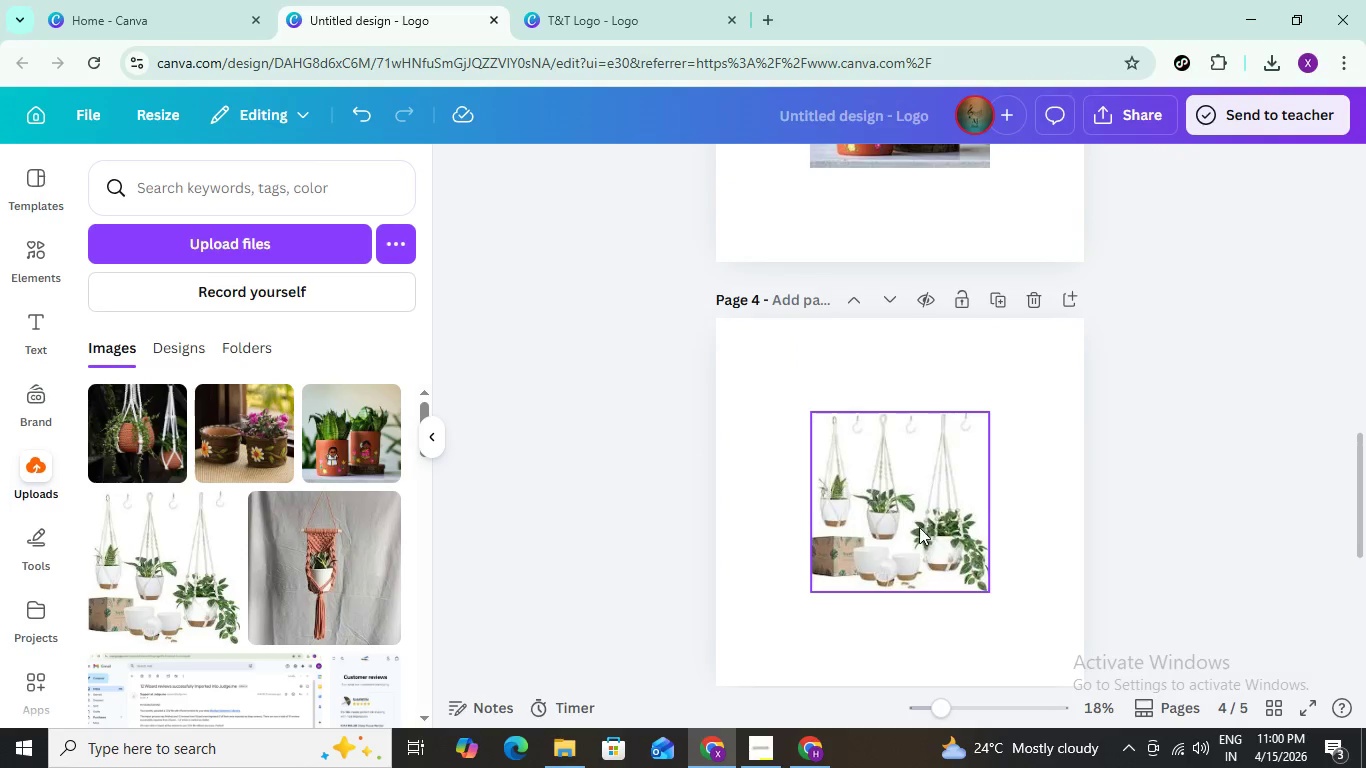 
left_click([917, 527])
 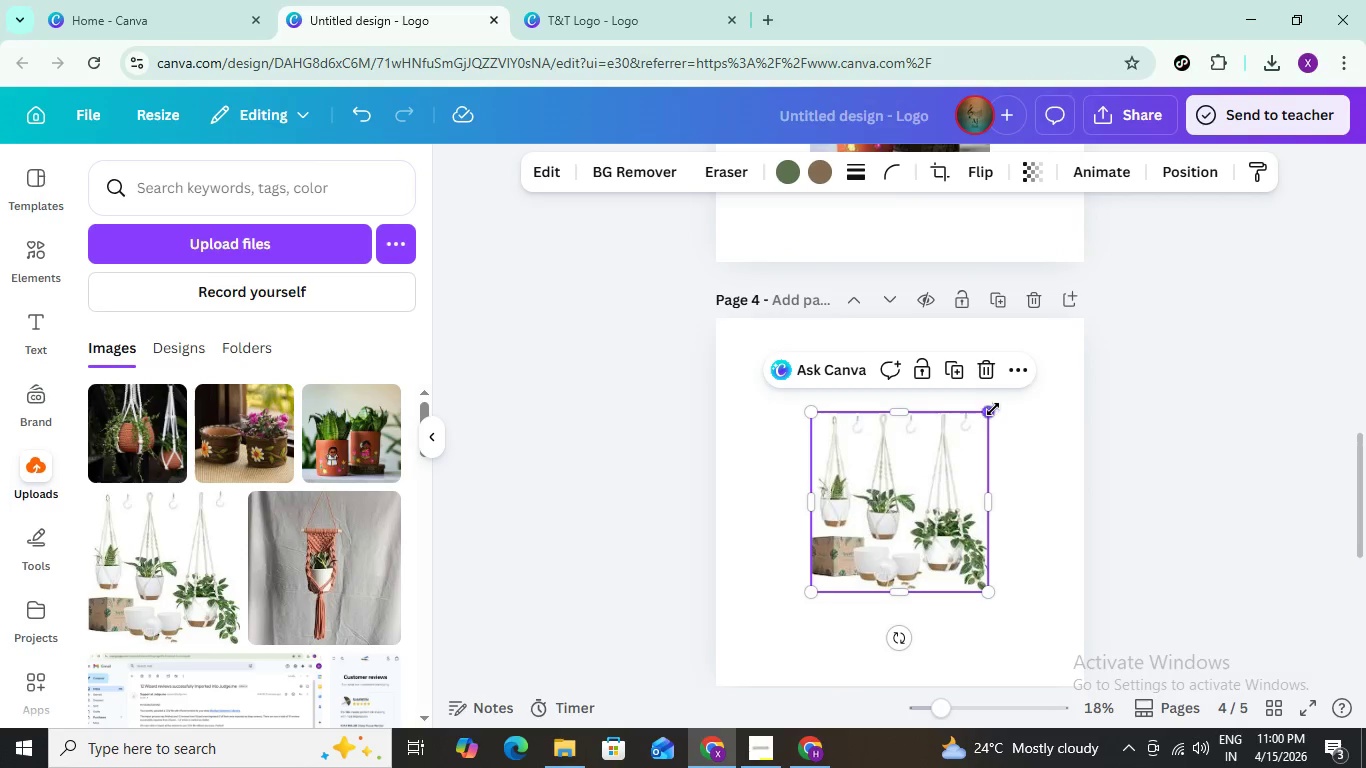 
left_click_drag(start_coordinate=[994, 409], to_coordinate=[1117, 336])
 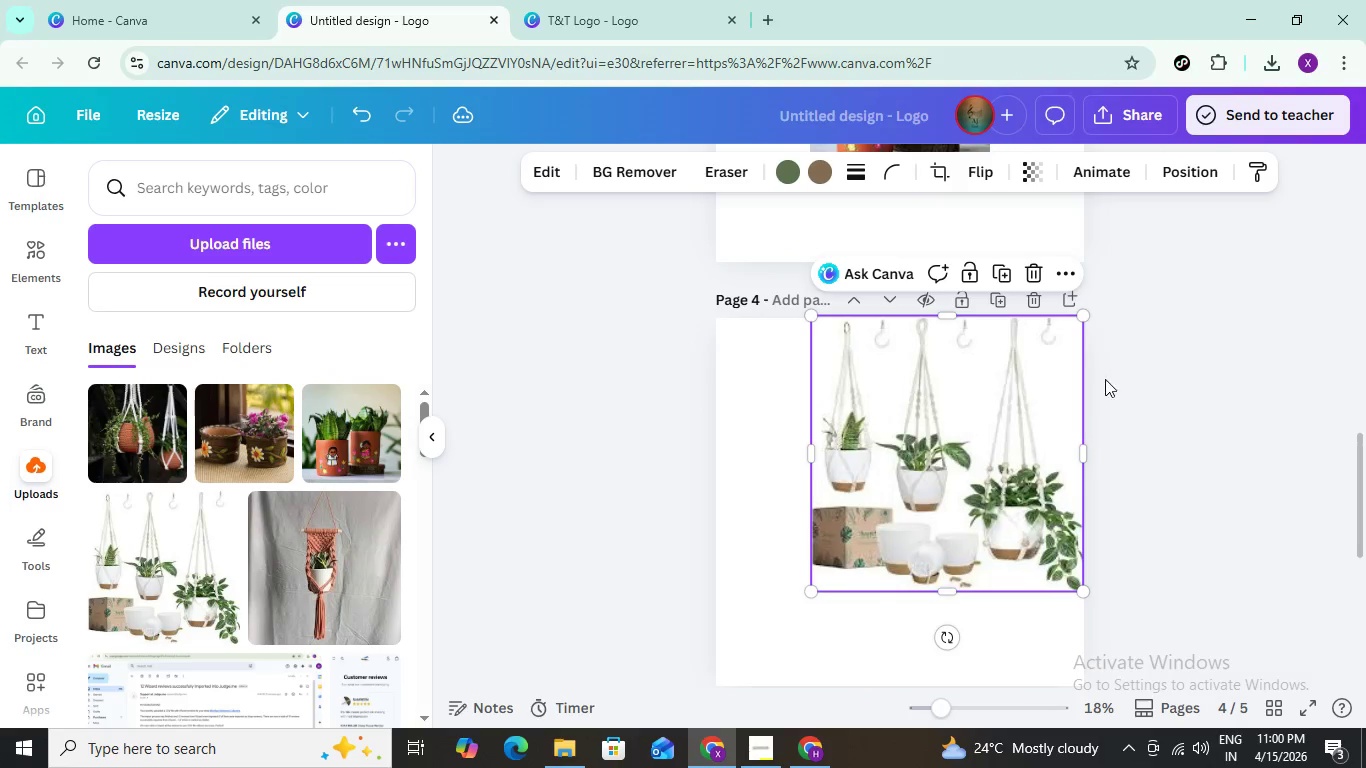 
scroll: coordinate [1090, 396], scroll_direction: down, amount: 3.0
 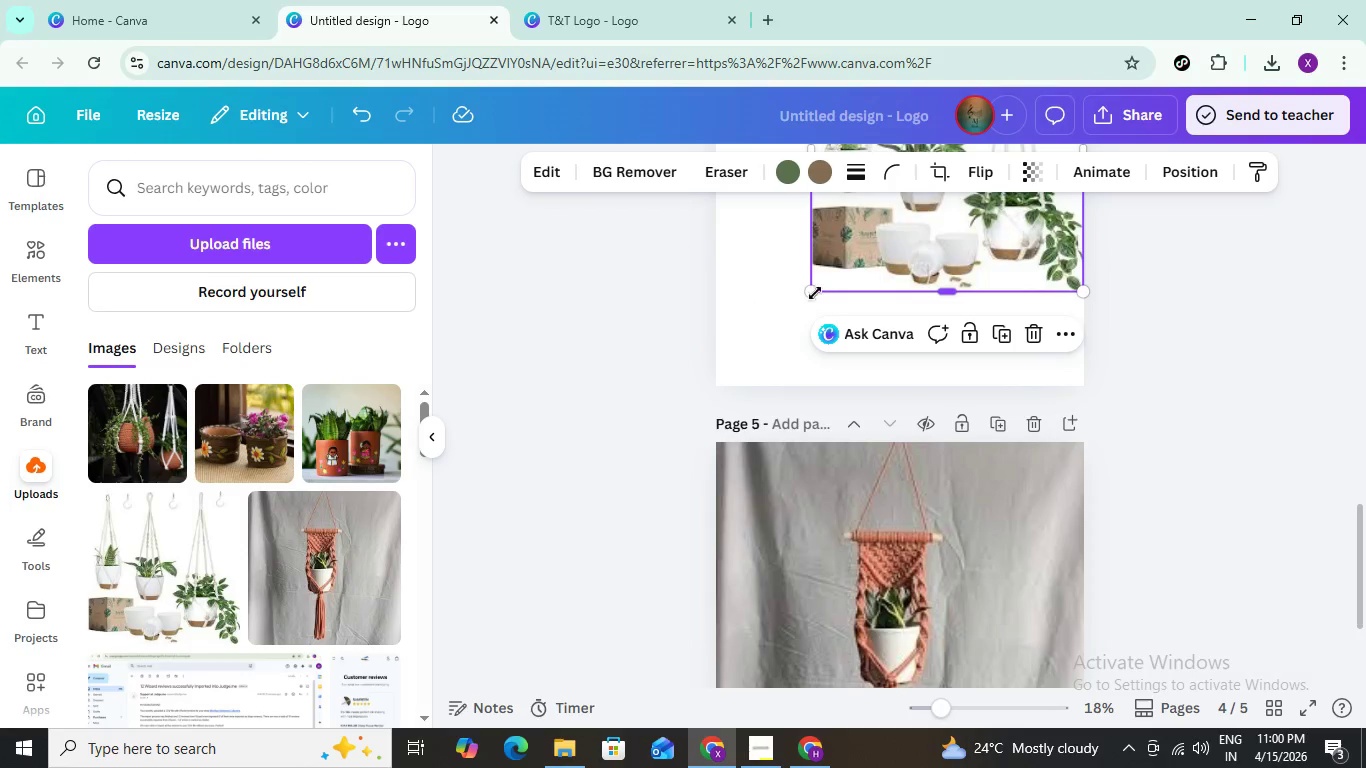 
left_click_drag(start_coordinate=[815, 293], to_coordinate=[709, 372])
 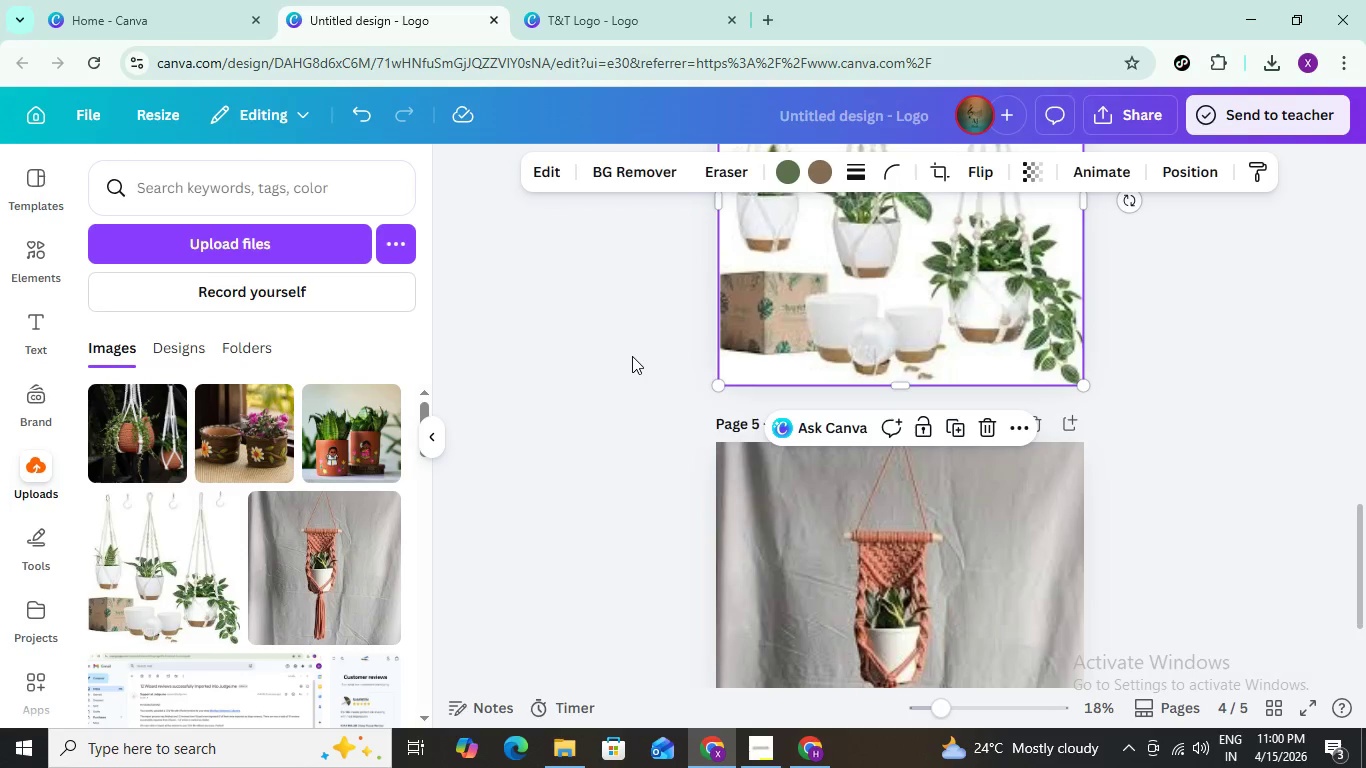 
left_click([632, 356])
 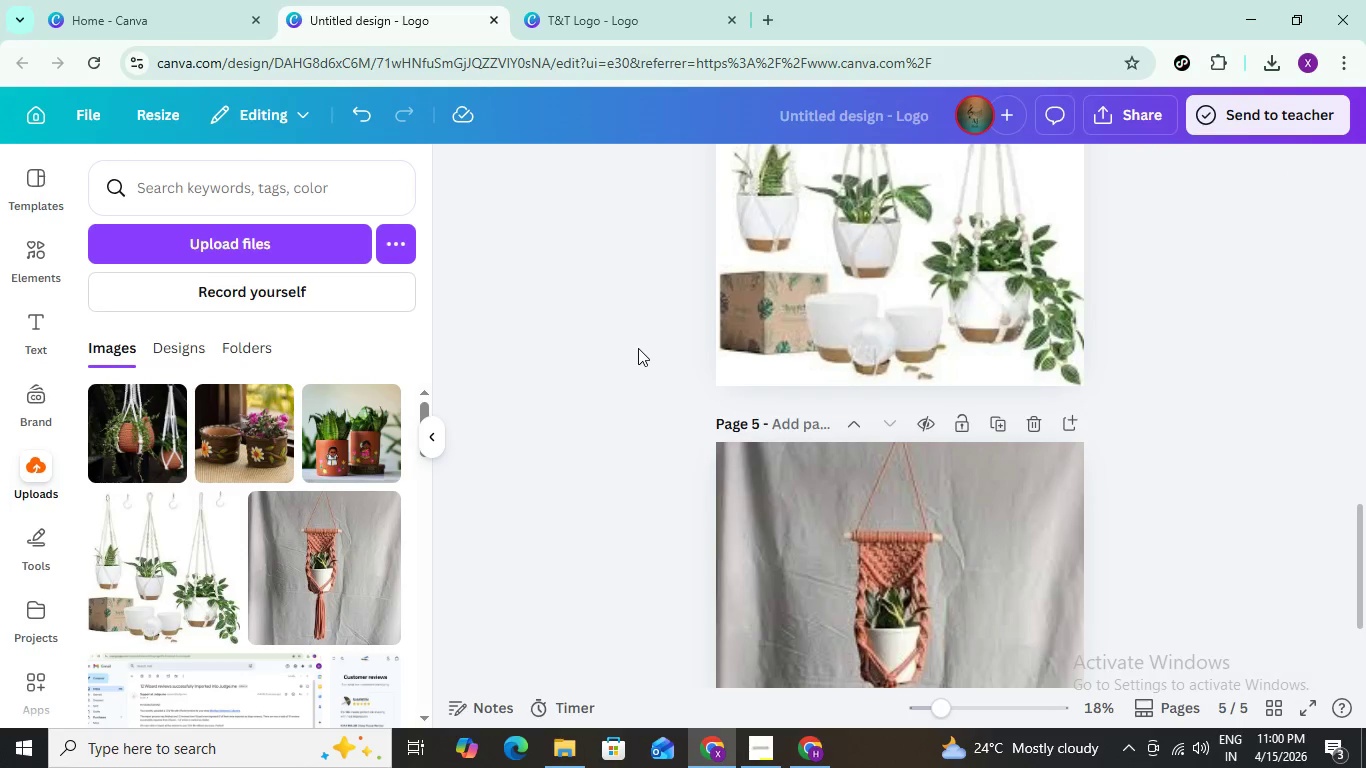 
scroll: coordinate [638, 346], scroll_direction: up, amount: 5.0
 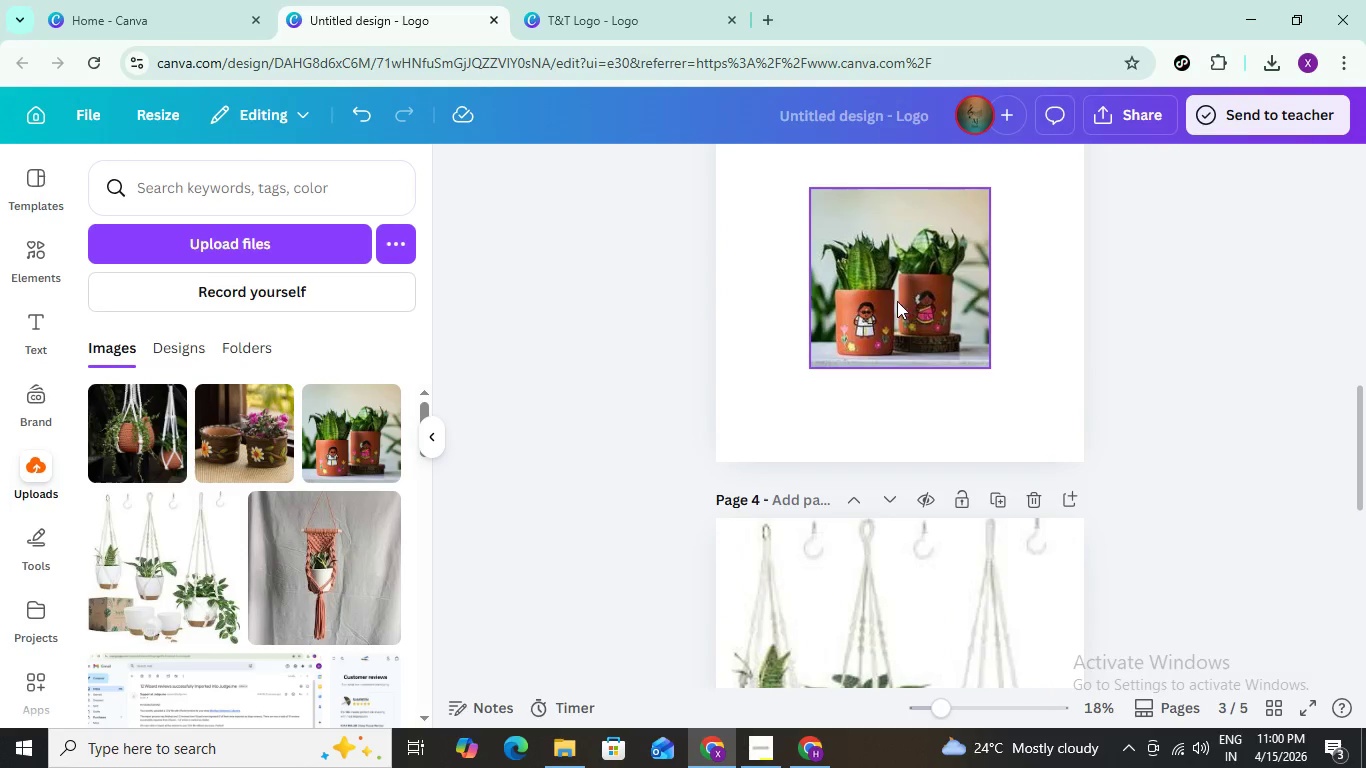 
left_click([888, 300])
 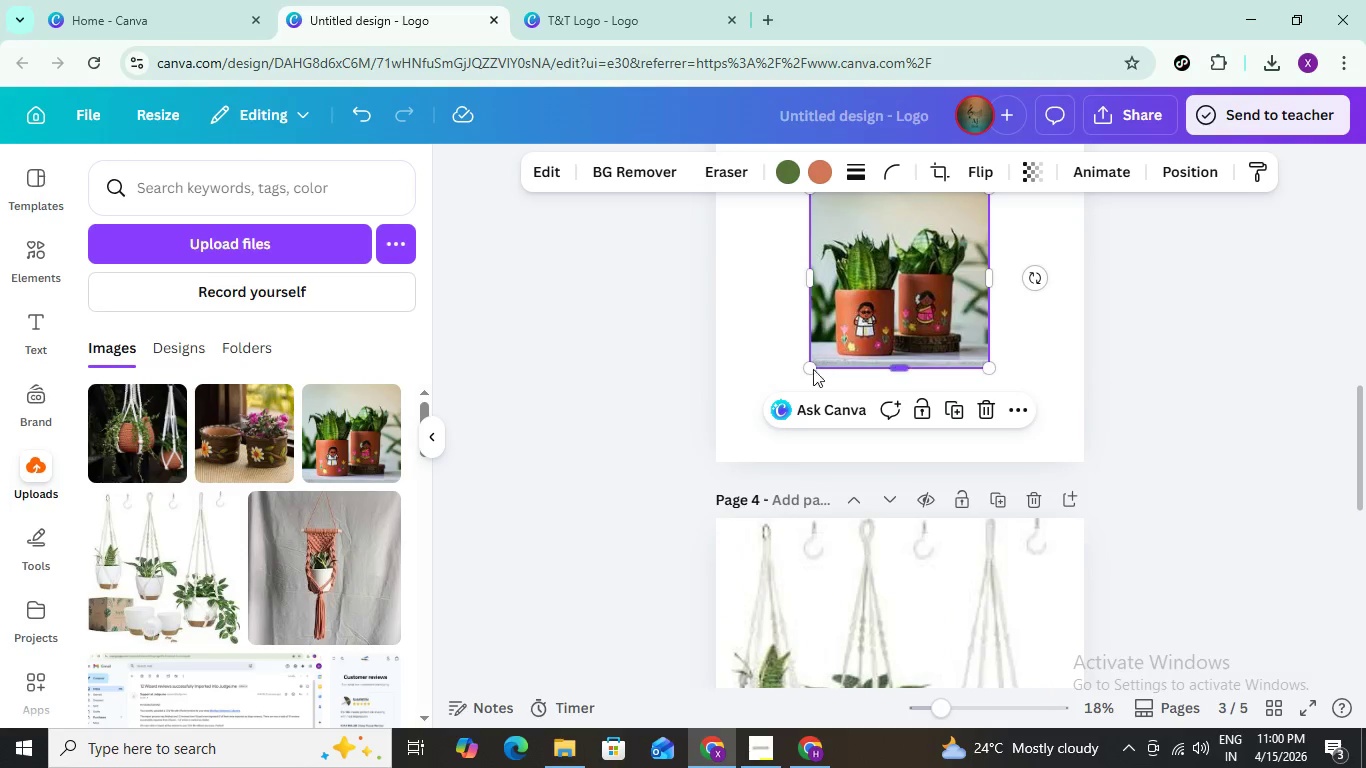 
left_click_drag(start_coordinate=[808, 371], to_coordinate=[700, 452])
 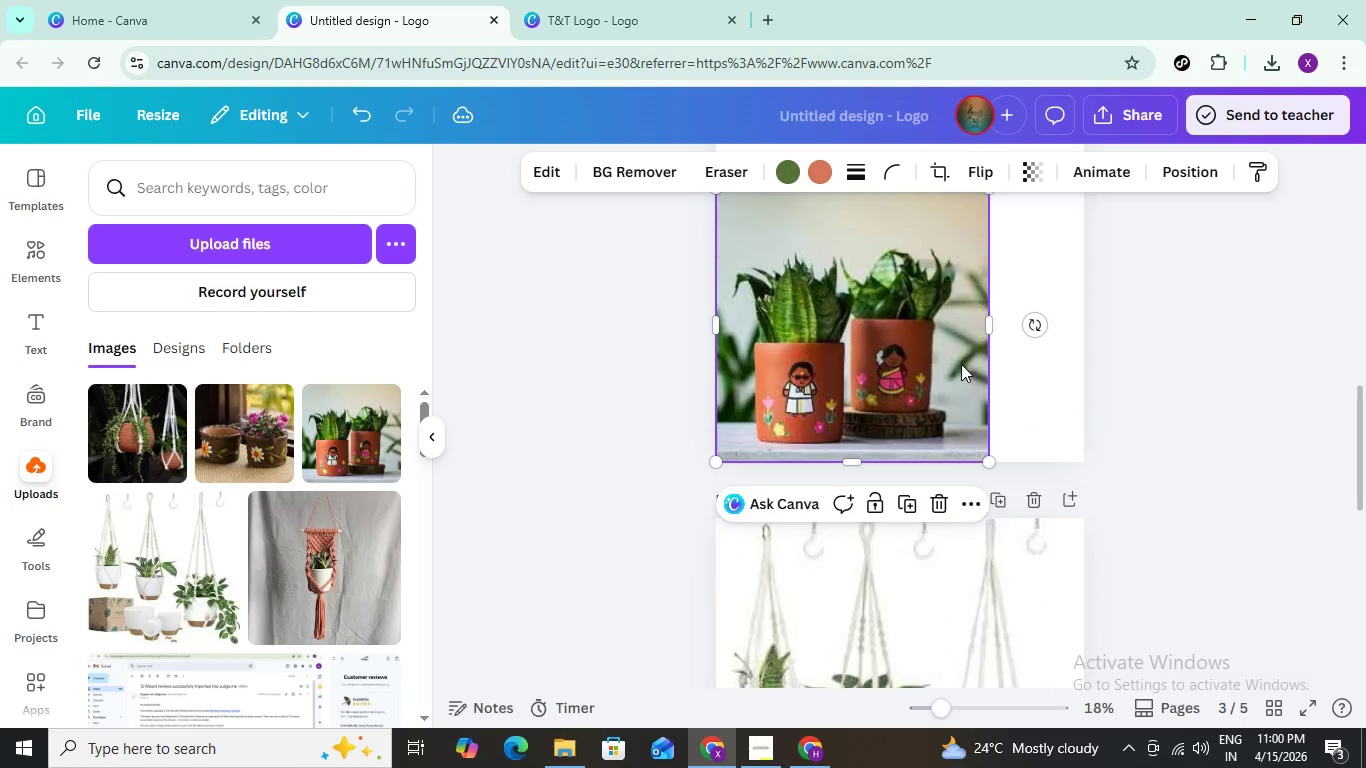 
scroll: coordinate [961, 364], scroll_direction: up, amount: 3.0
 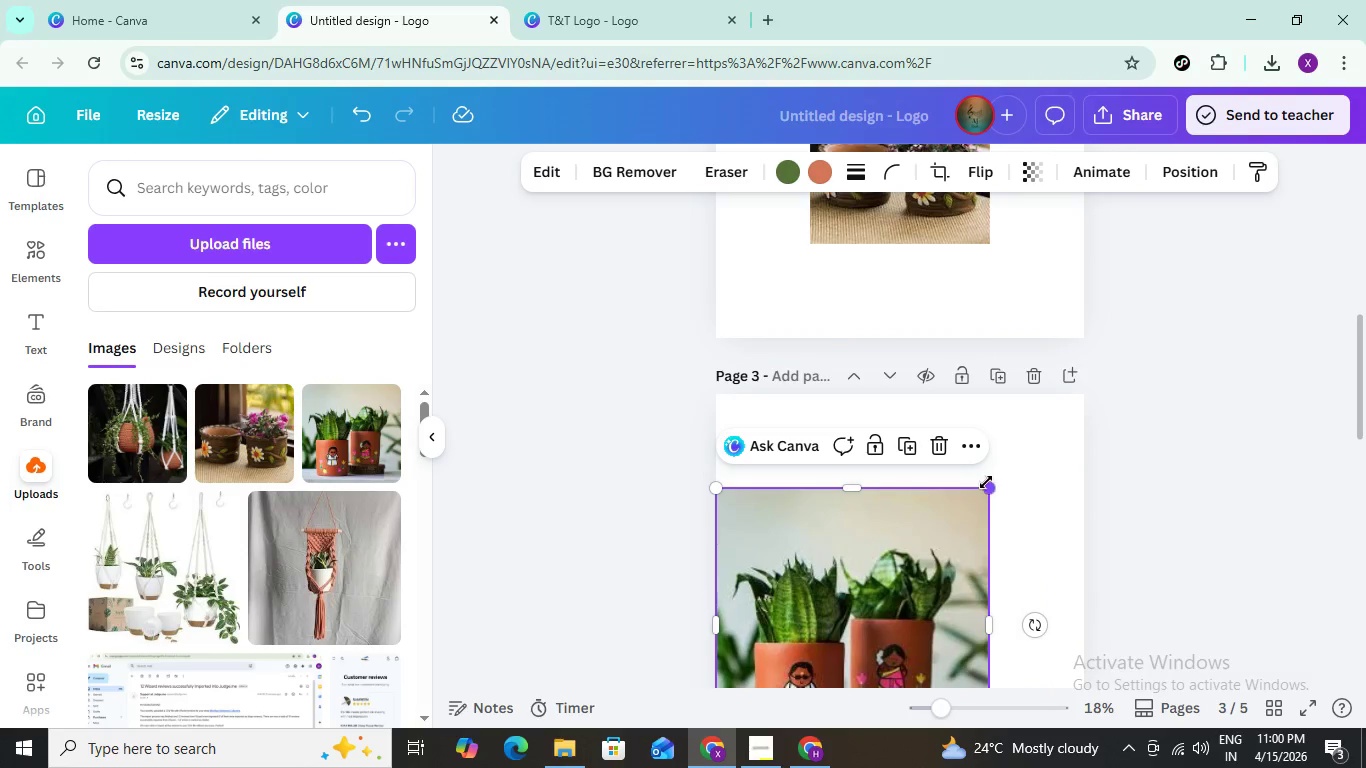 
left_click_drag(start_coordinate=[988, 482], to_coordinate=[1081, 394])
 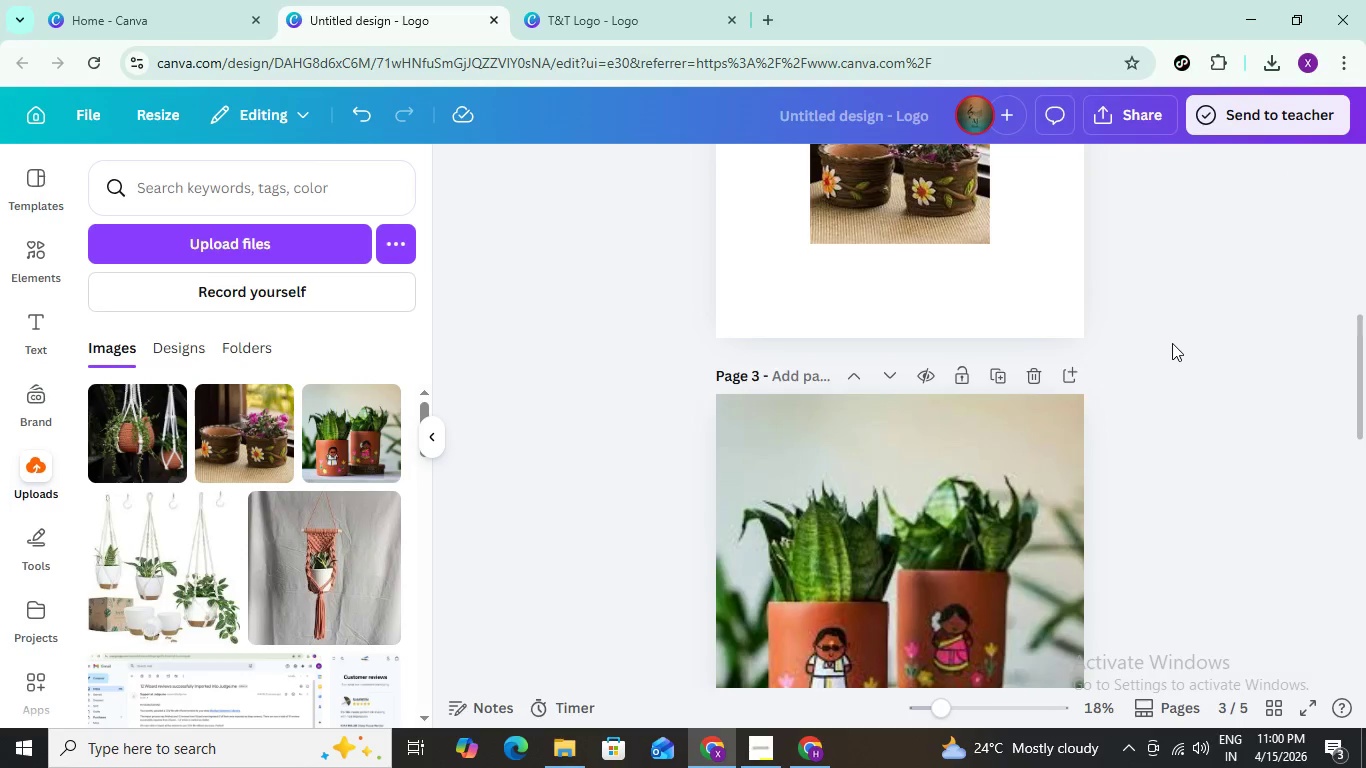 
scroll: coordinate [1145, 343], scroll_direction: up, amount: 2.0
 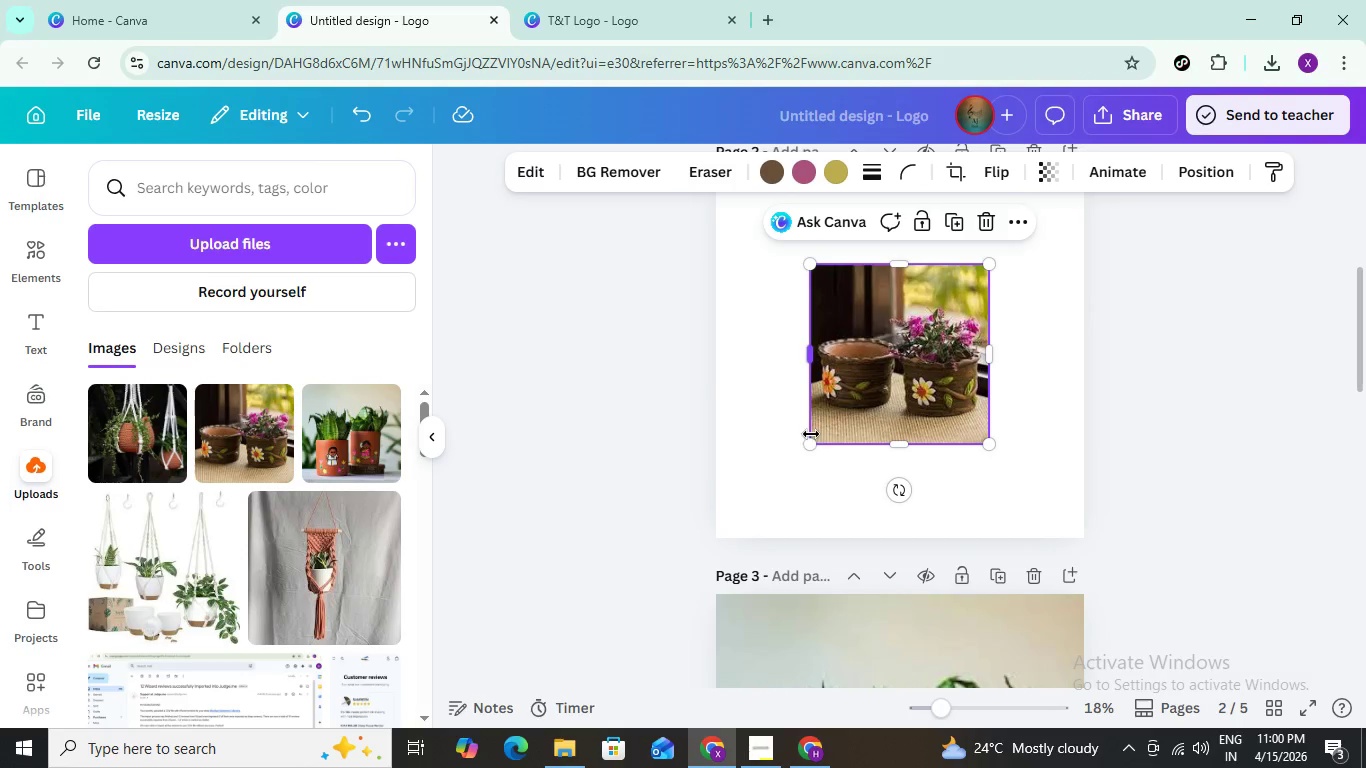 
left_click_drag(start_coordinate=[816, 443], to_coordinate=[702, 511])
 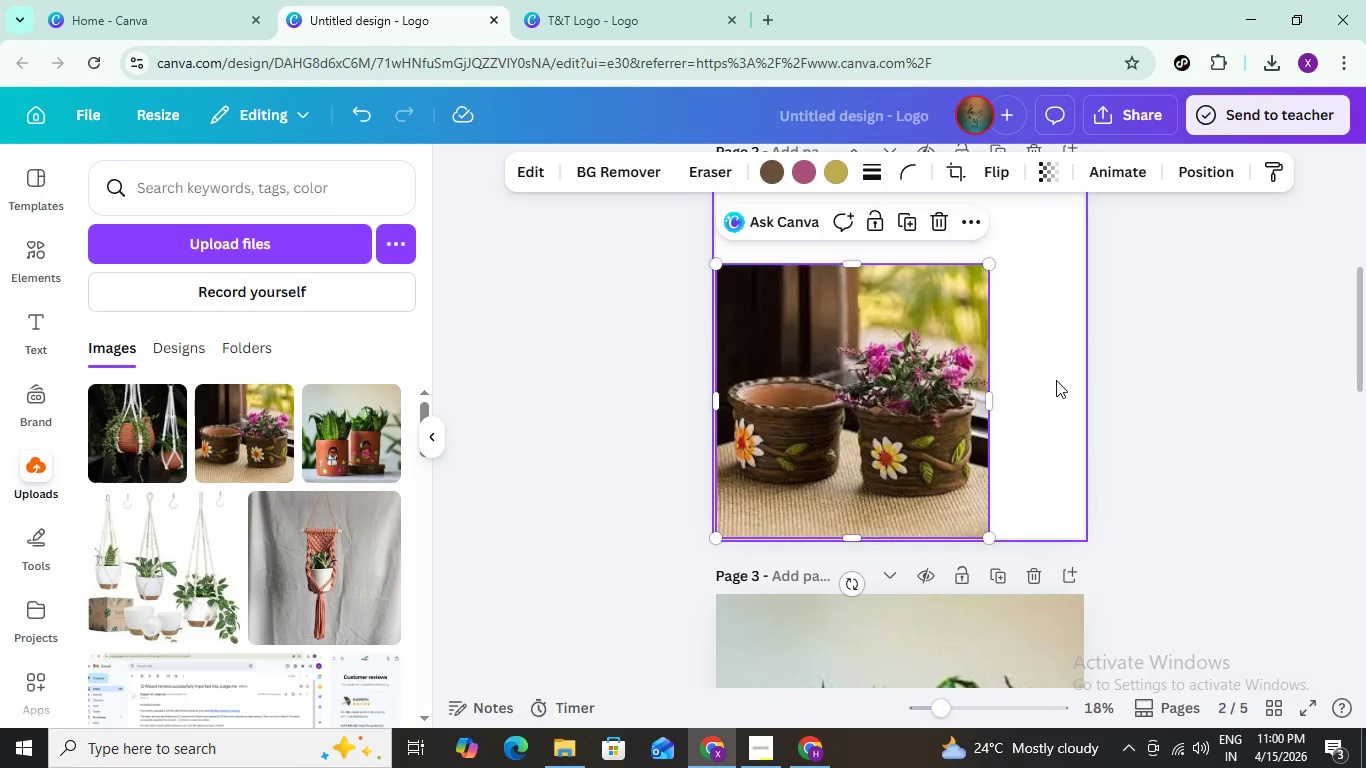 
scroll: coordinate [1056, 380], scroll_direction: up, amount: 2.0
 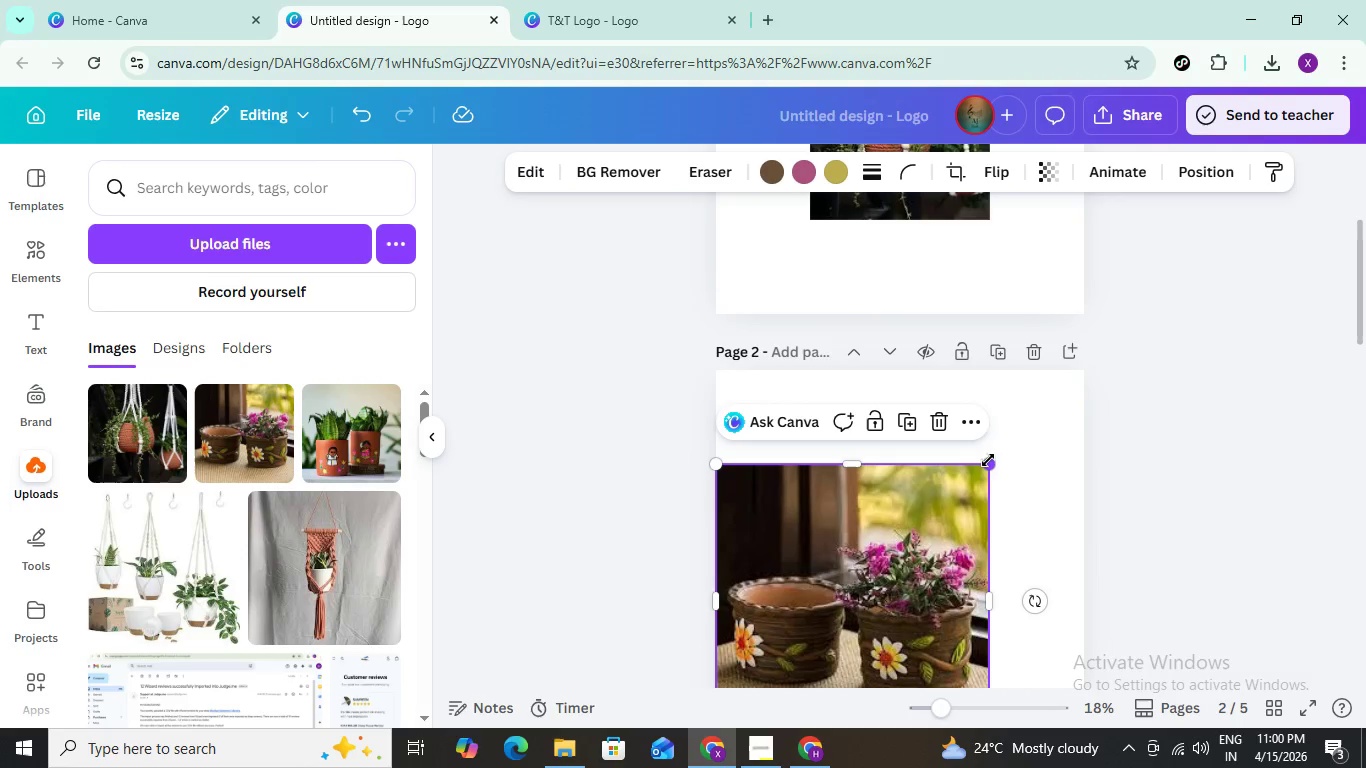 
left_click_drag(start_coordinate=[988, 460], to_coordinate=[1090, 373])
 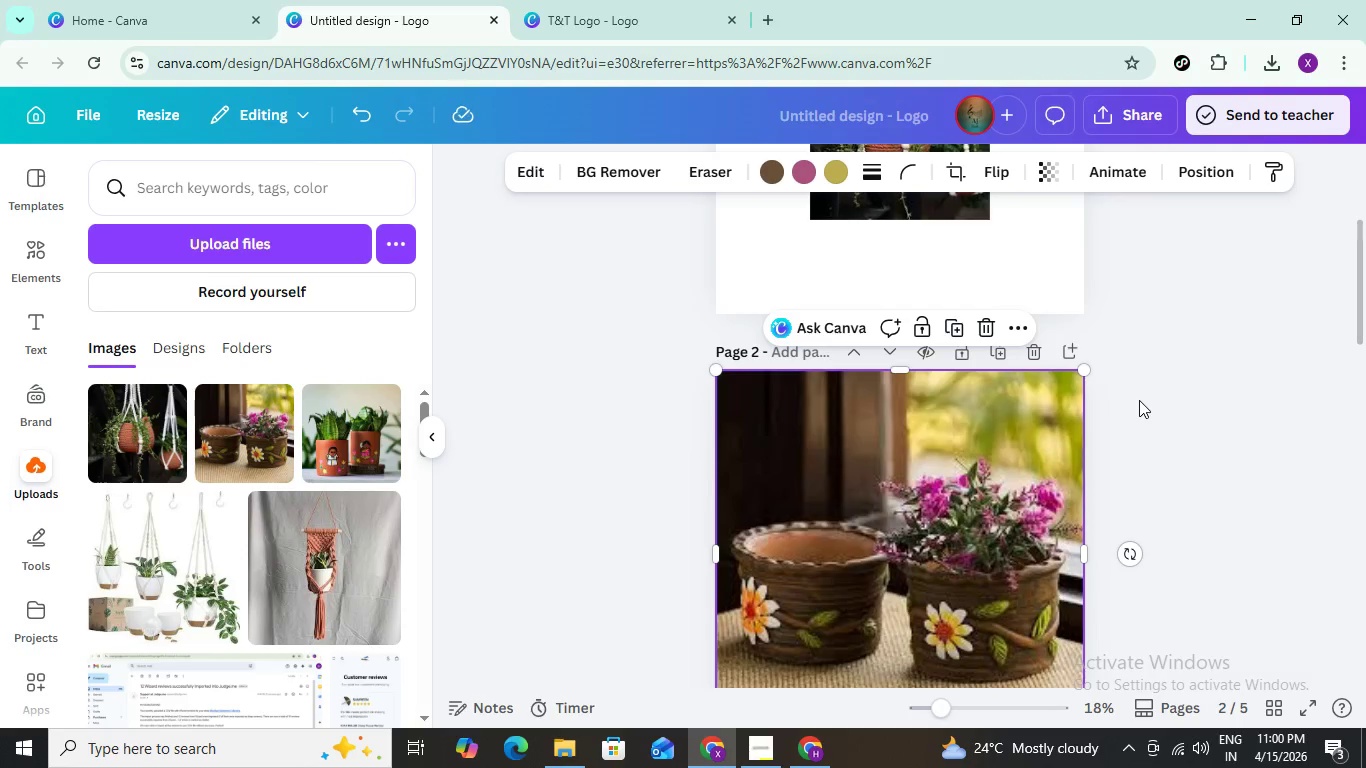 
left_click([1139, 400])
 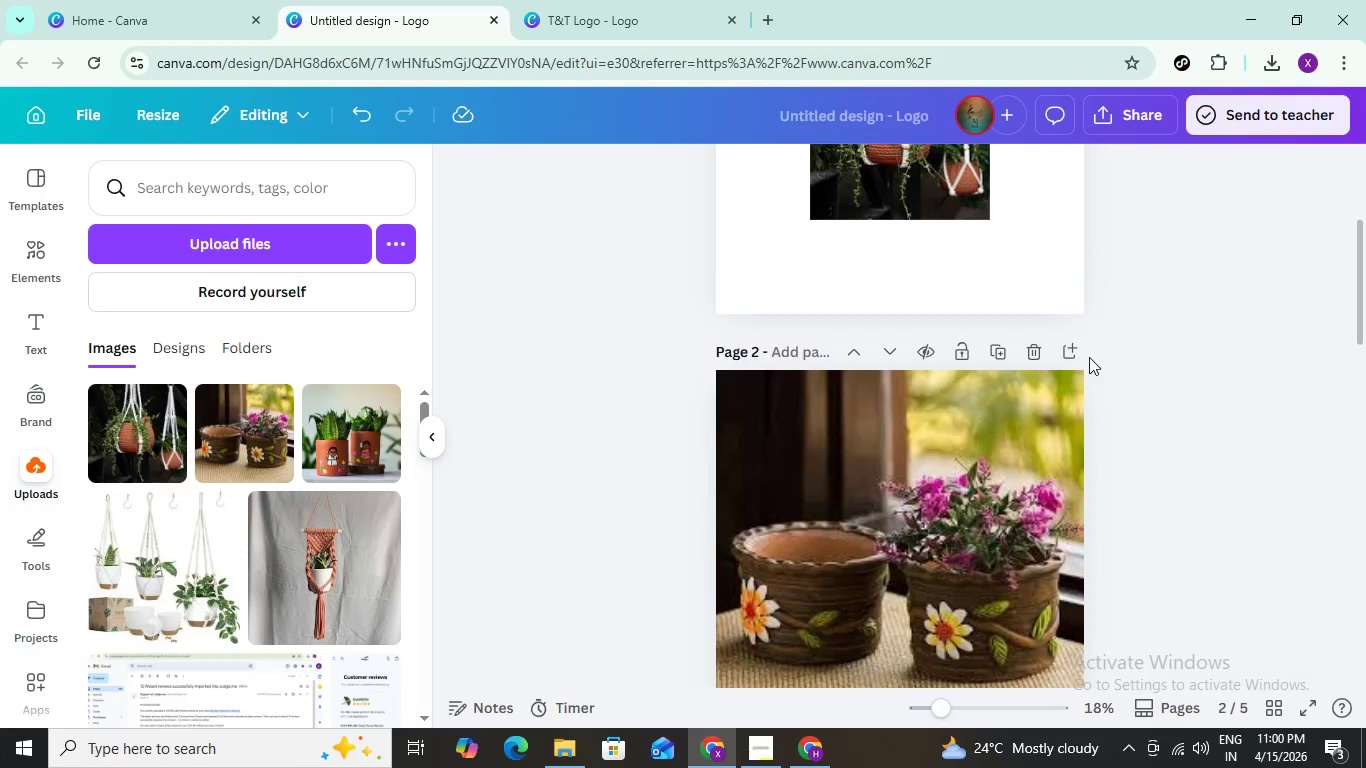 
scroll: coordinate [1087, 357], scroll_direction: up, amount: 3.0
 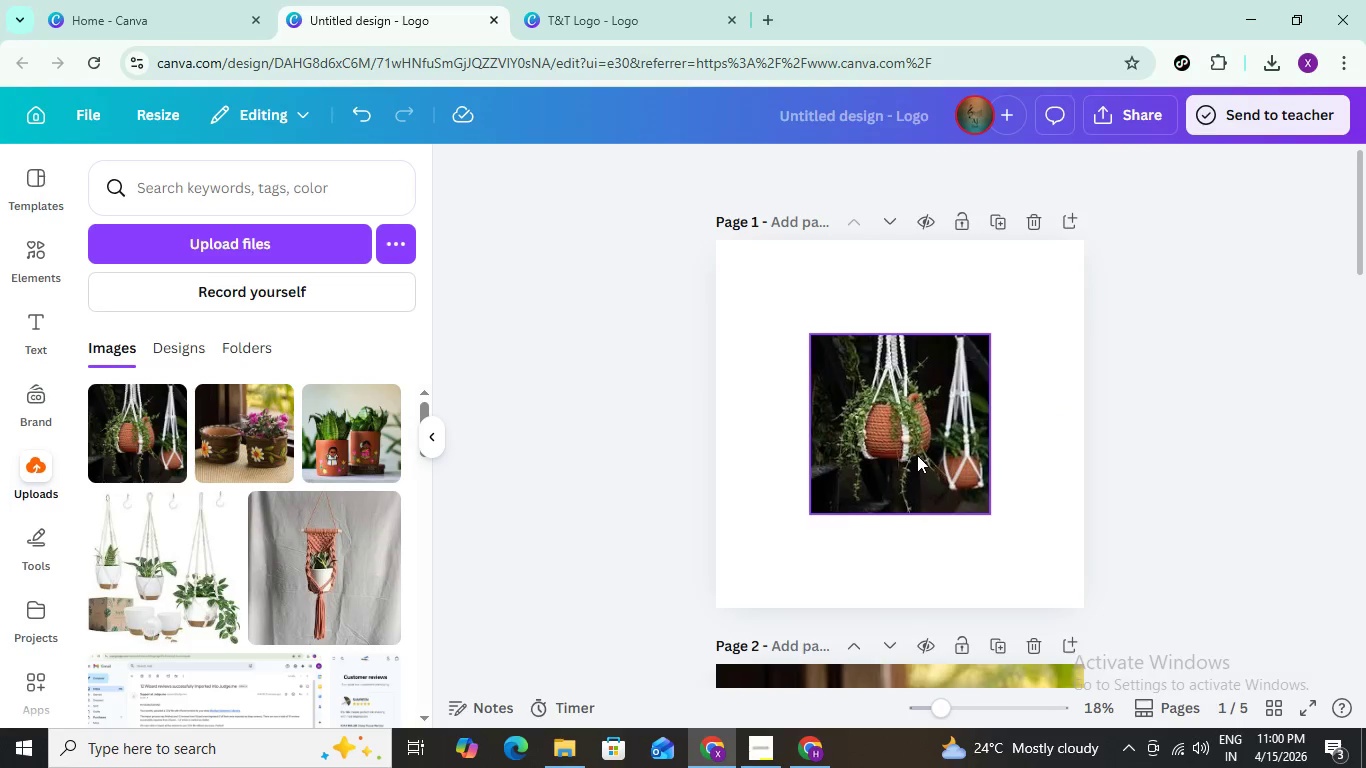 
left_click([917, 455])
 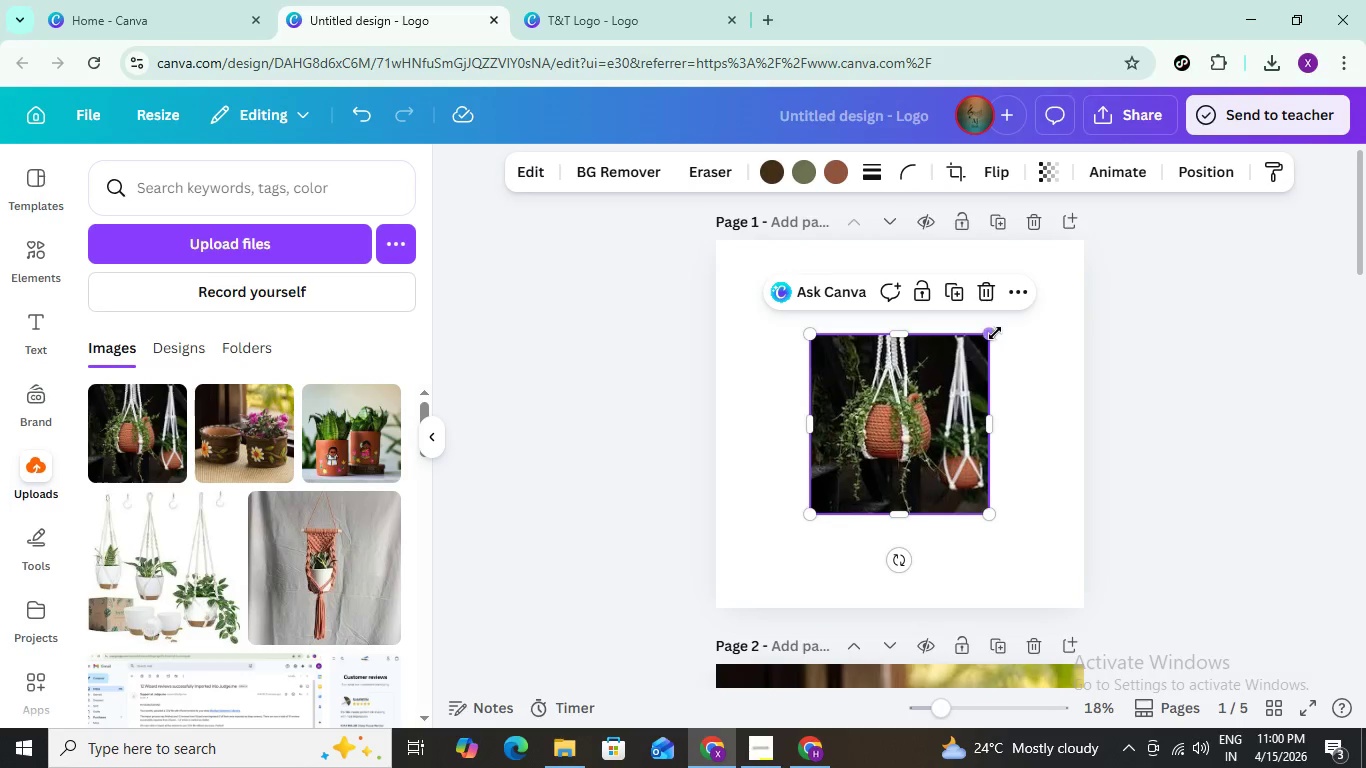 
left_click_drag(start_coordinate=[995, 332], to_coordinate=[1118, 270])
 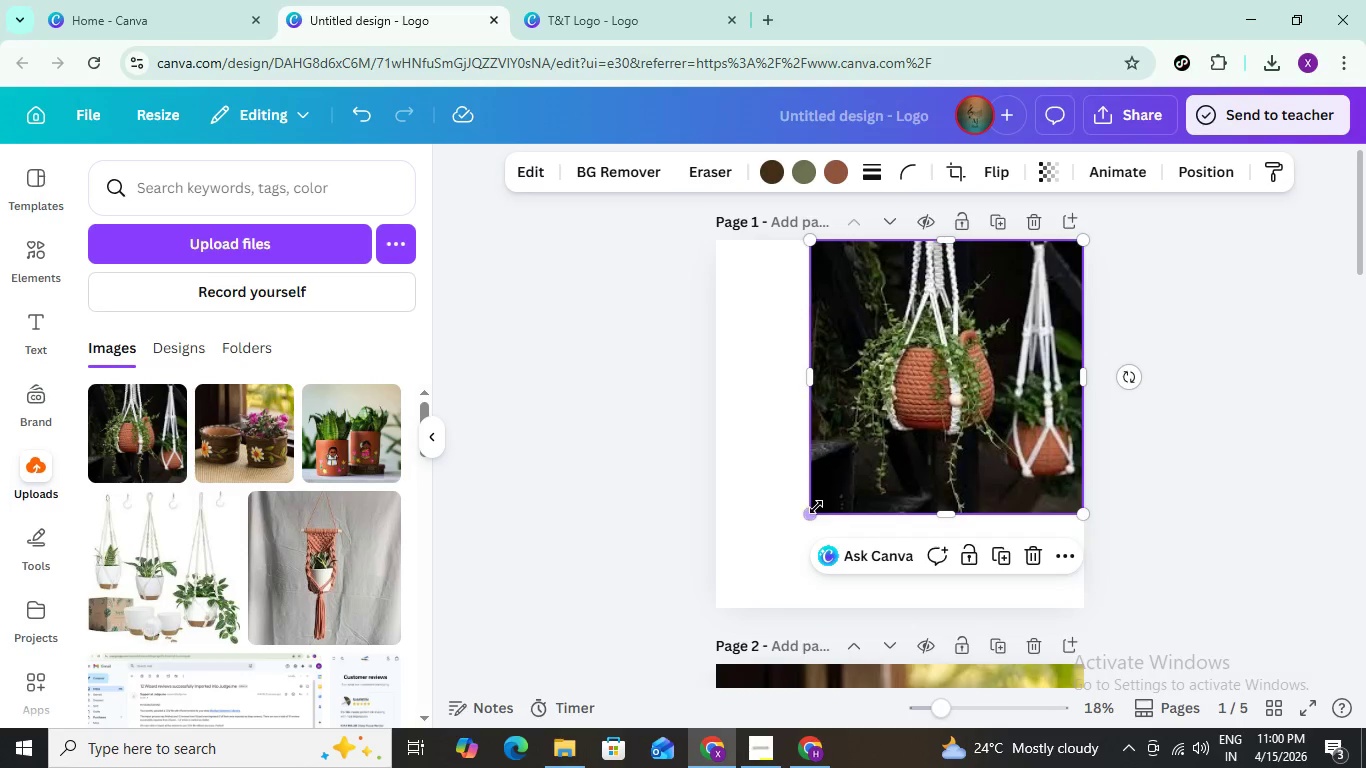 
left_click_drag(start_coordinate=[814, 508], to_coordinate=[708, 593])
 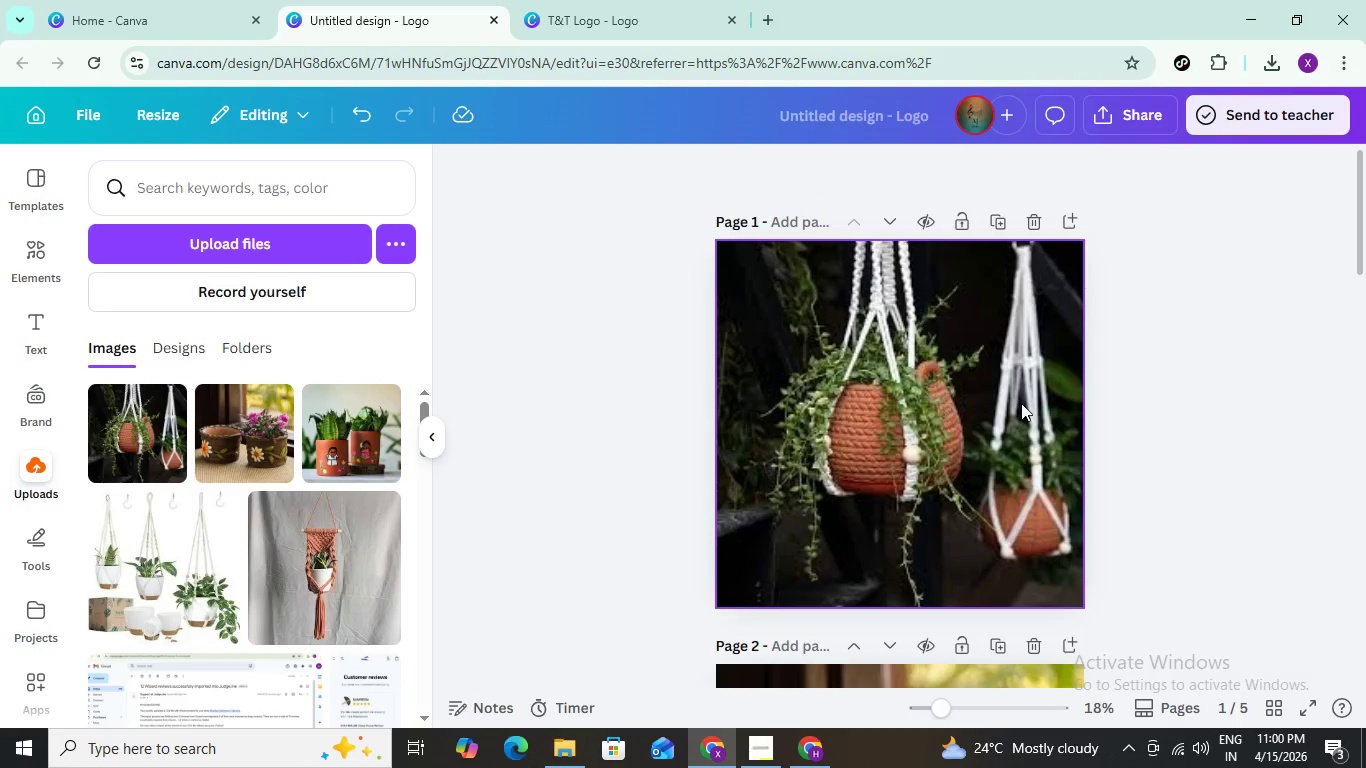 
scroll: coordinate [1000, 405], scroll_direction: down, amount: 9.0
 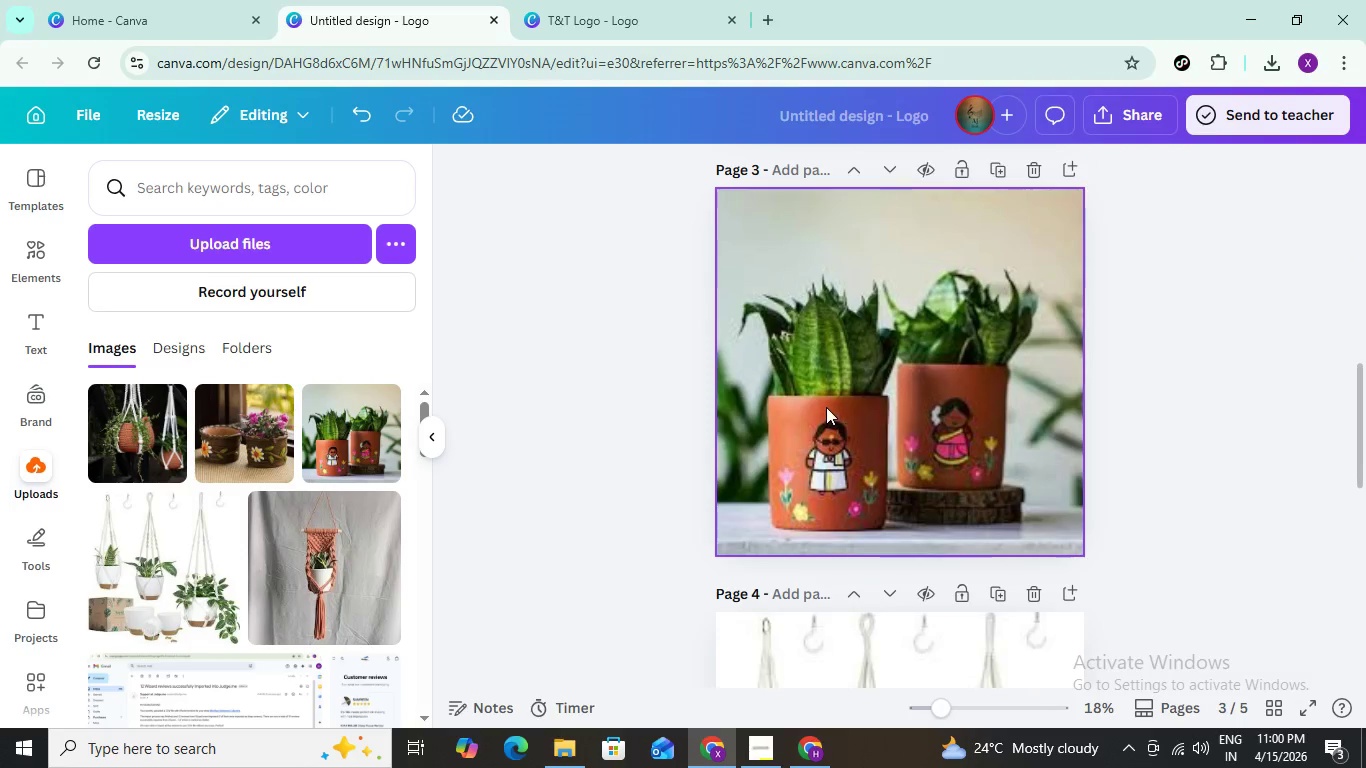 
left_click([826, 407])
 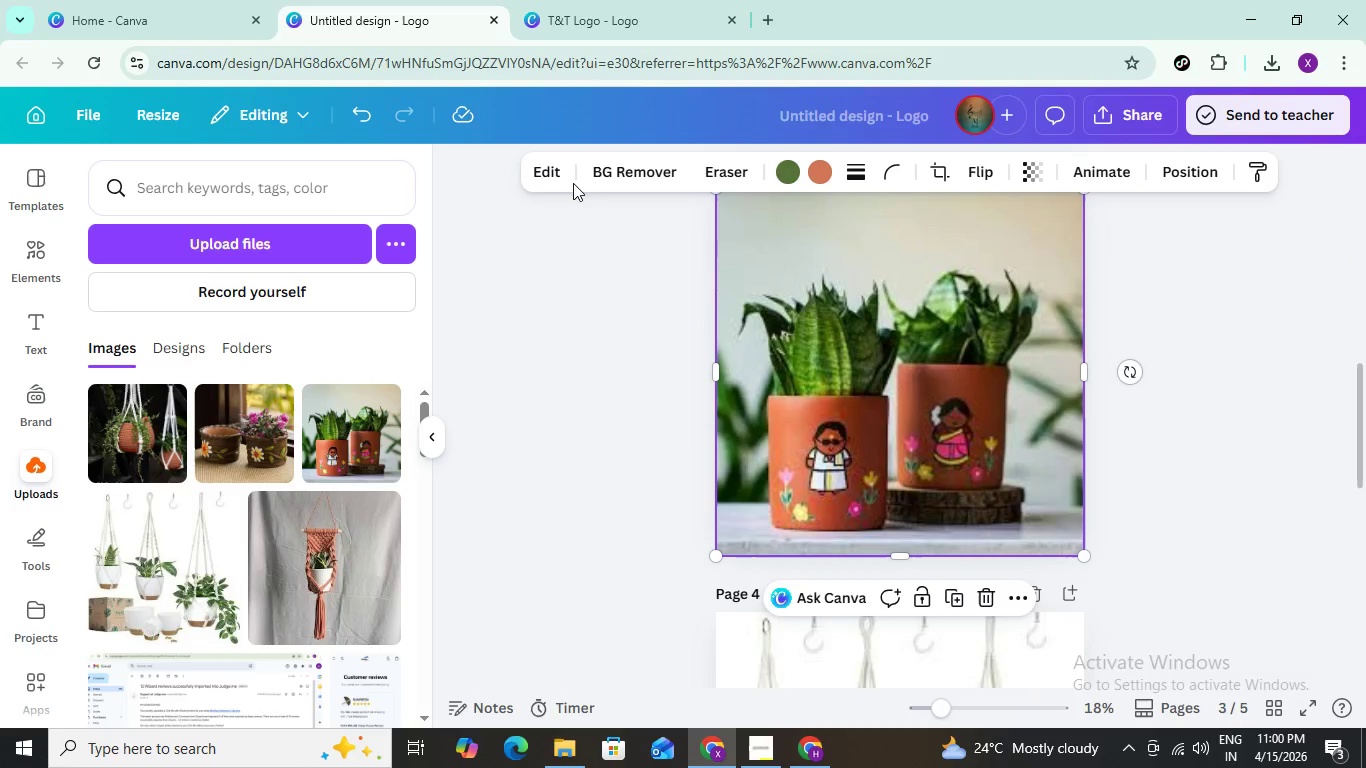 
left_click([552, 171])
 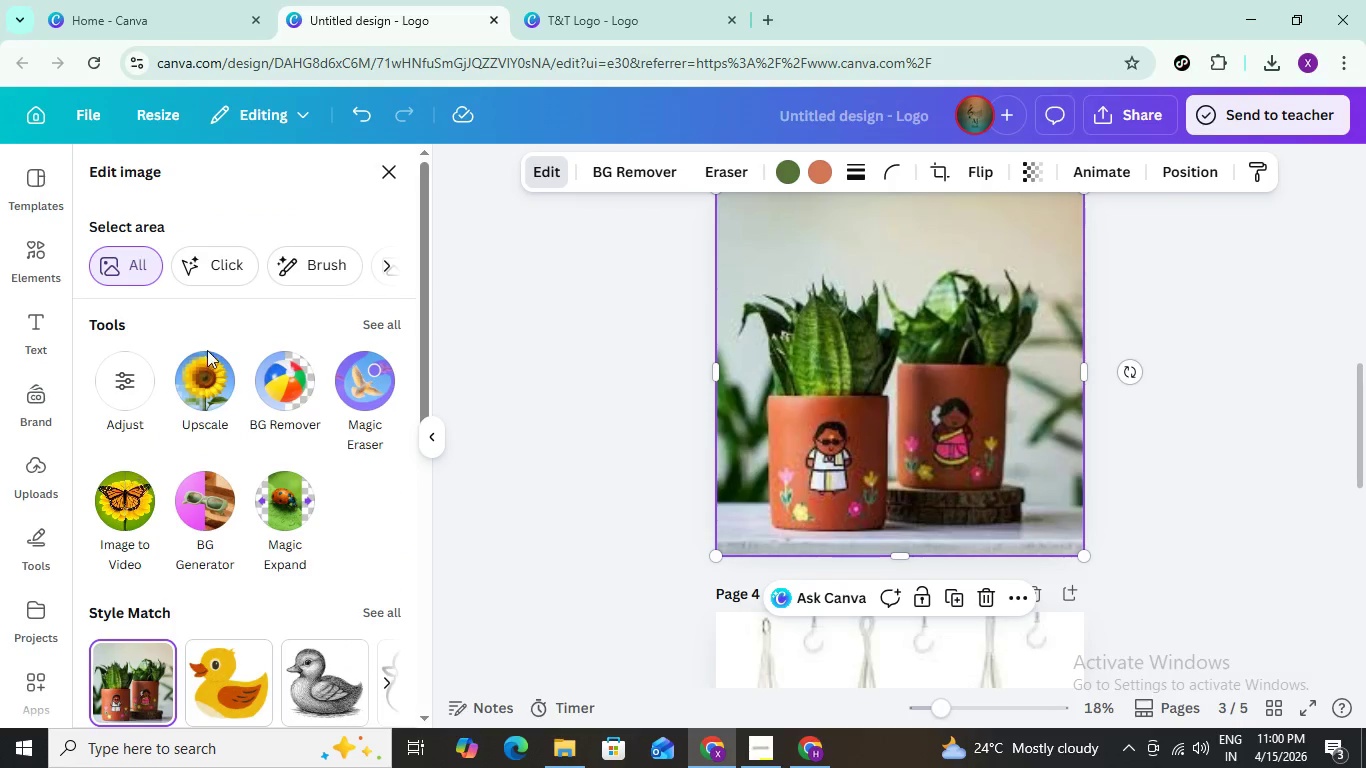 
left_click([202, 402])
 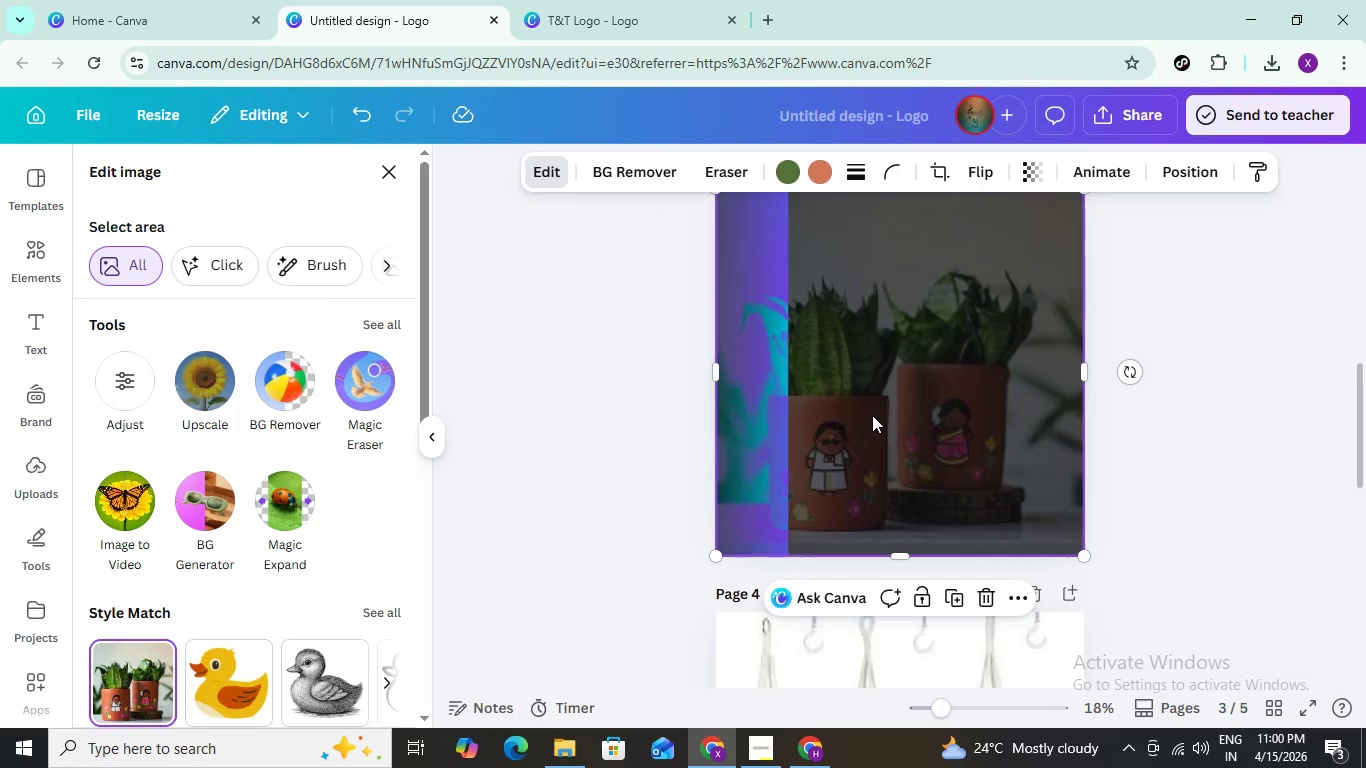 
scroll: coordinate [872, 410], scroll_direction: down, amount: 1.0
 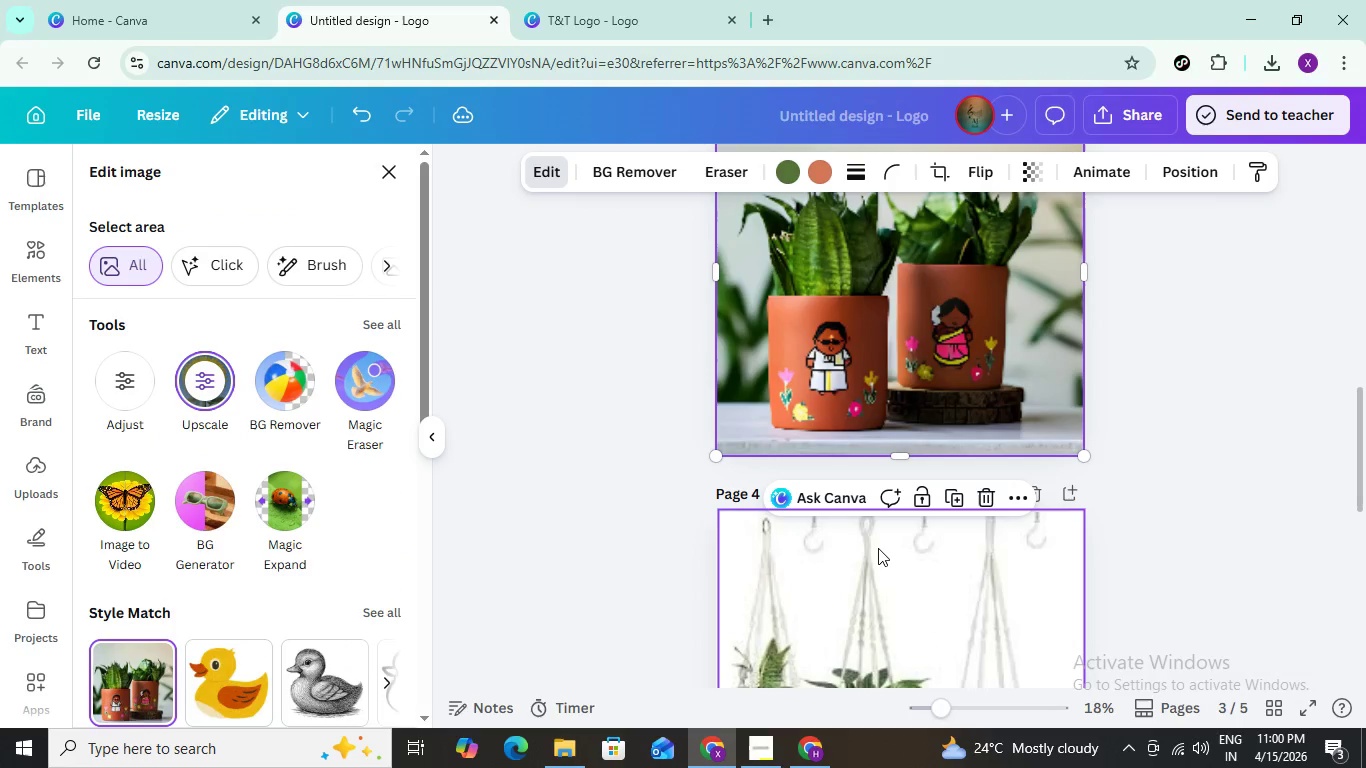 
left_click([878, 548])
 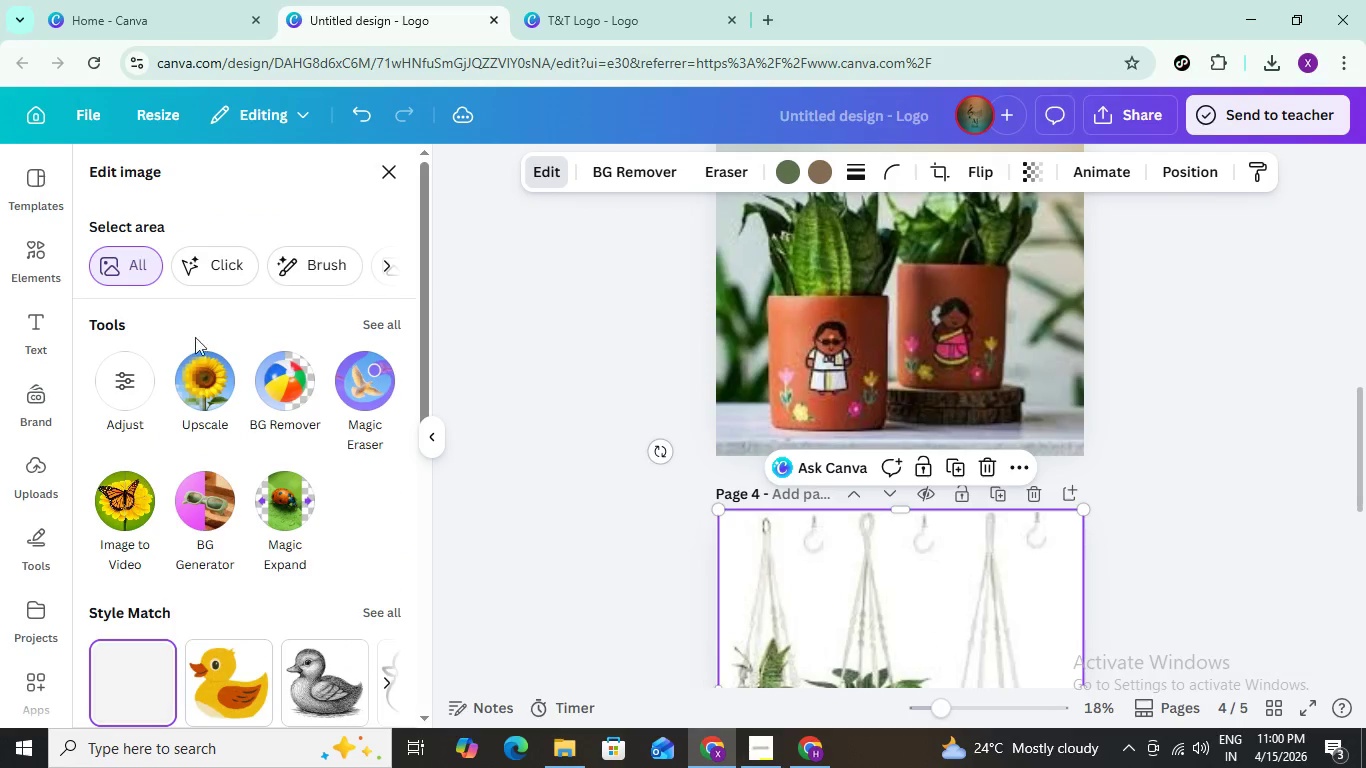 
left_click([210, 394])
 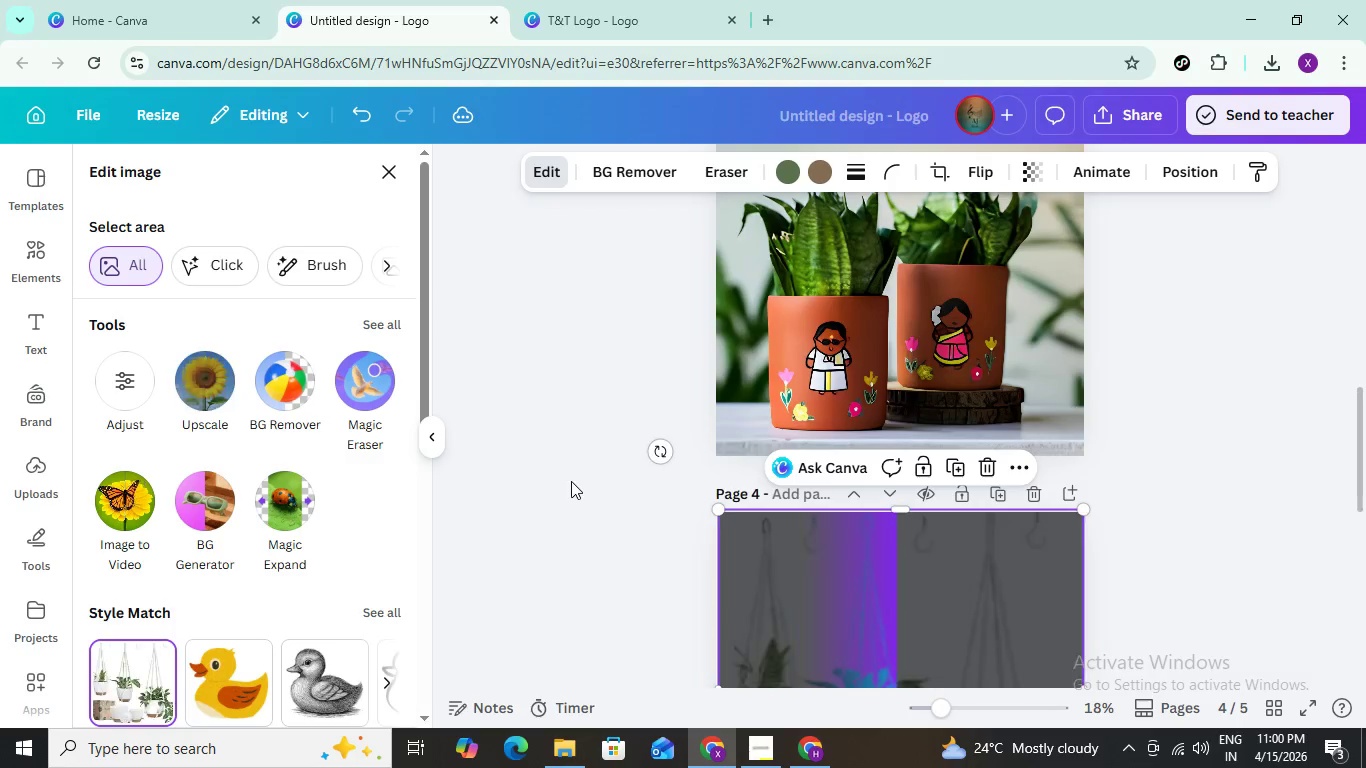 
scroll: coordinate [577, 481], scroll_direction: down, amount: 3.0
 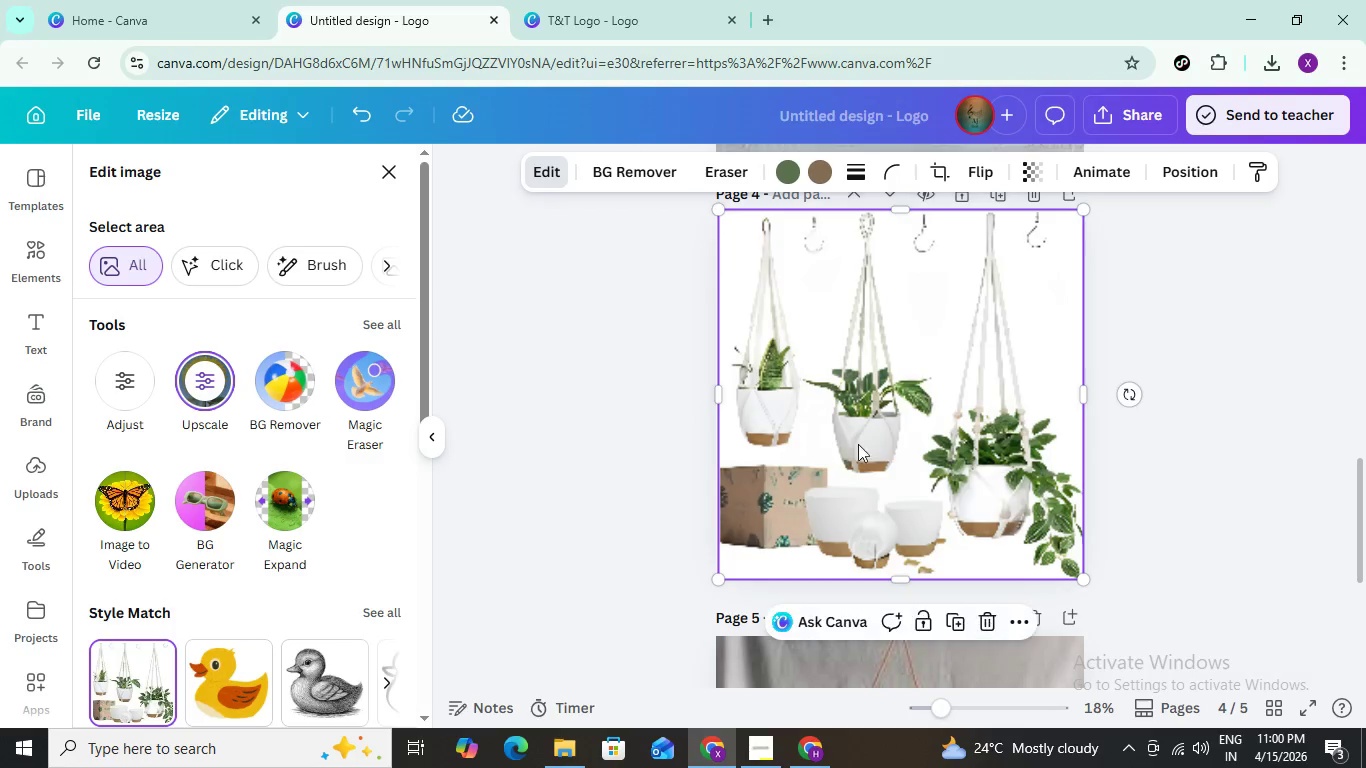 
wait(5.36)
 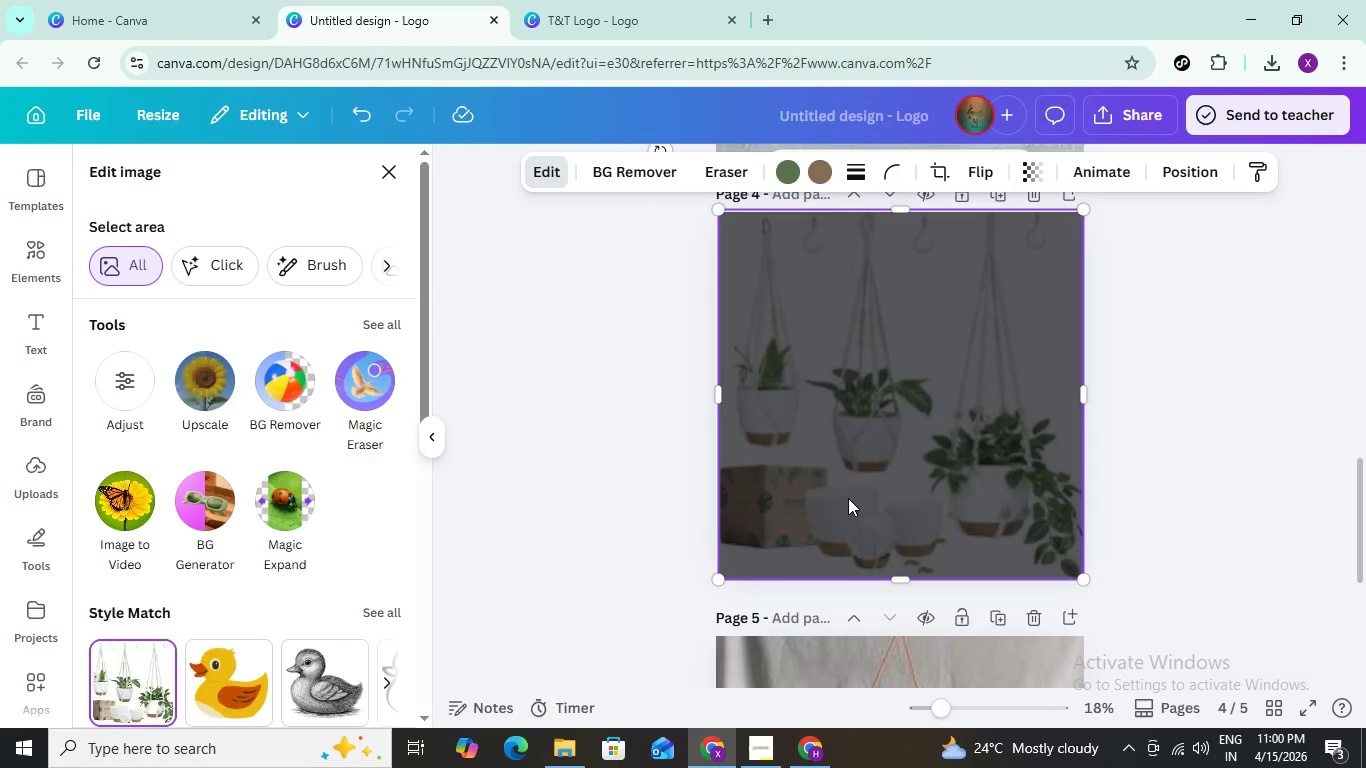 
scroll: coordinate [875, 408], scroll_direction: down, amount: 1.0
 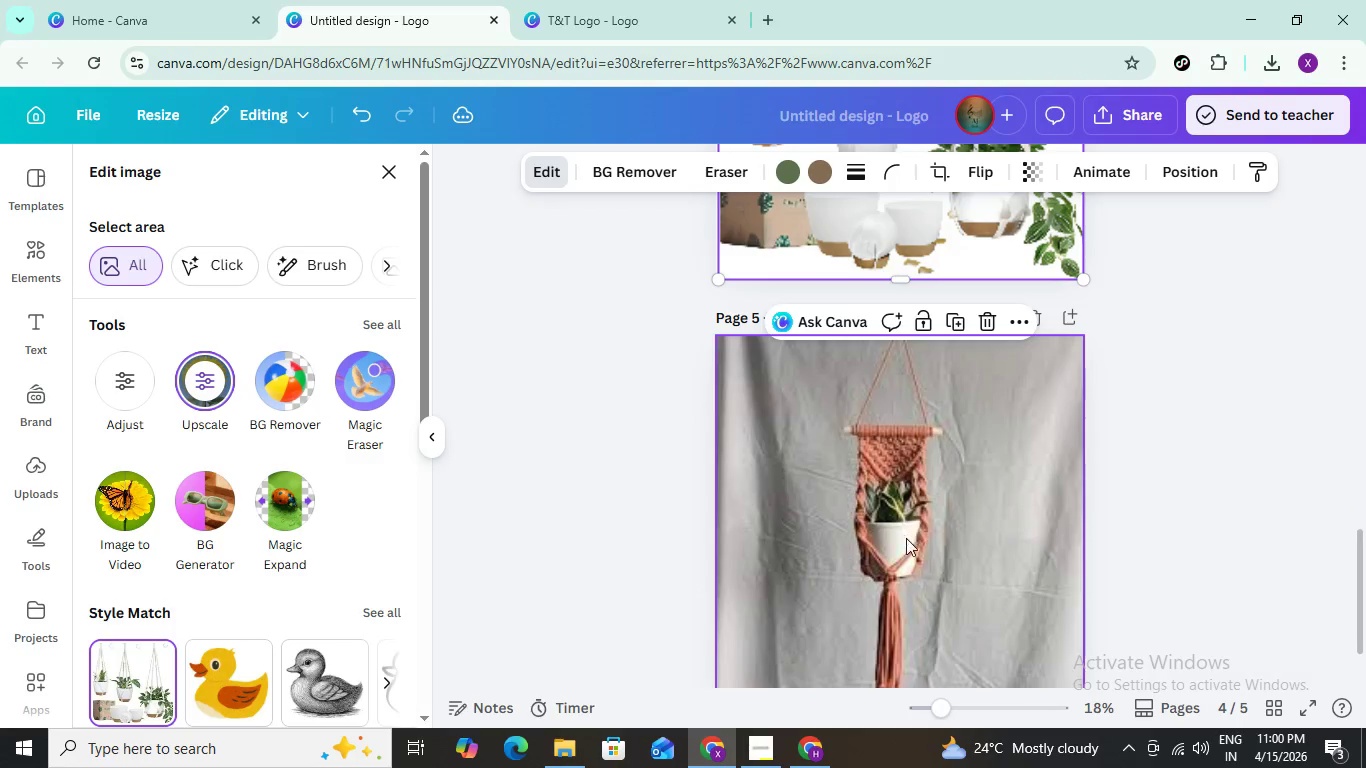 
left_click([910, 612])
 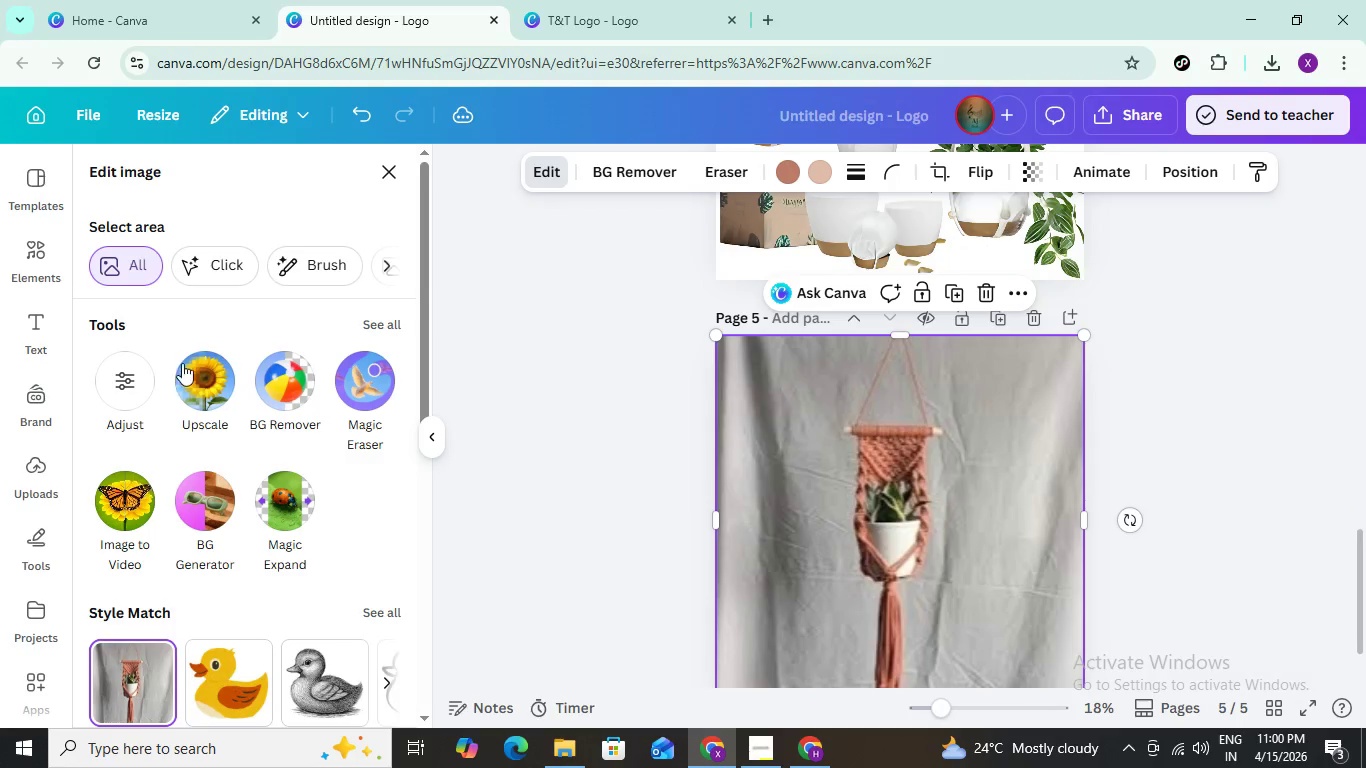 
left_click([216, 381])
 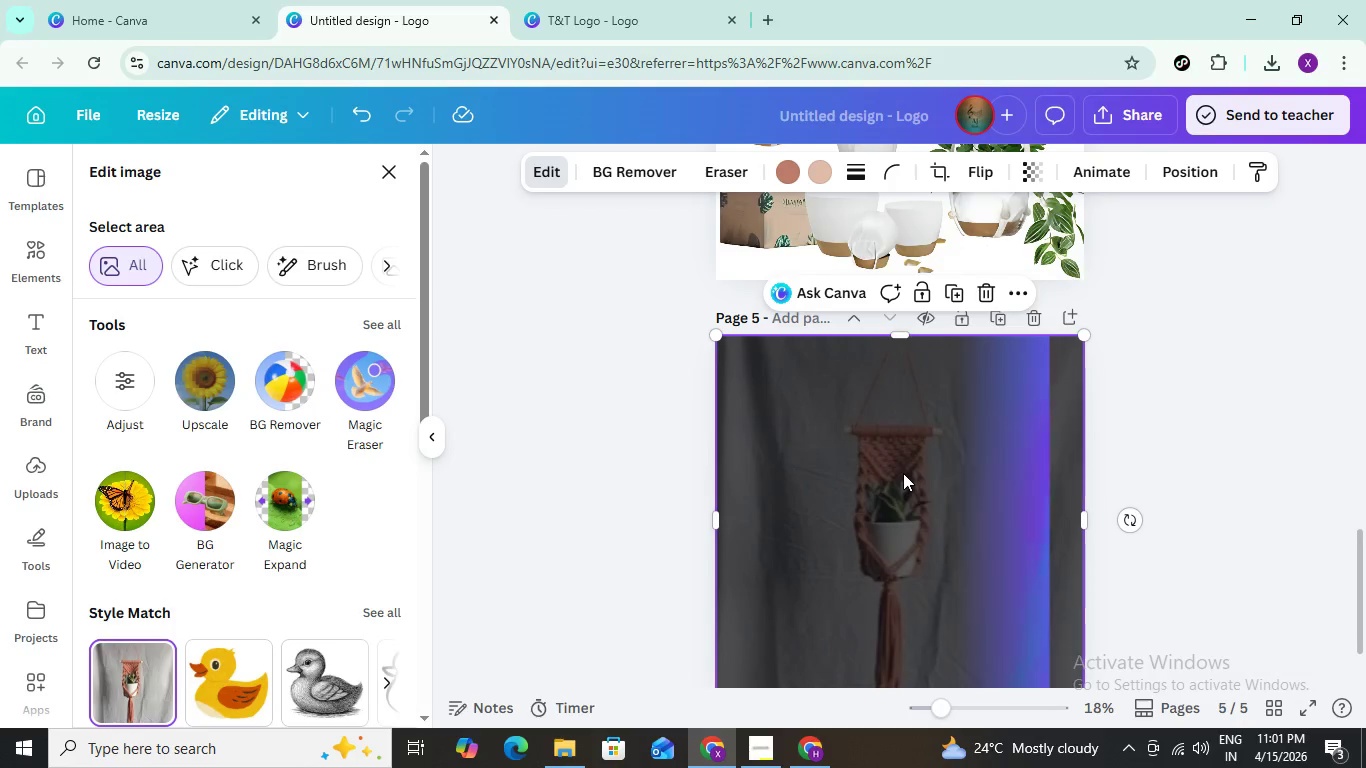 
scroll: coordinate [902, 473], scroll_direction: down, amount: 1.0
 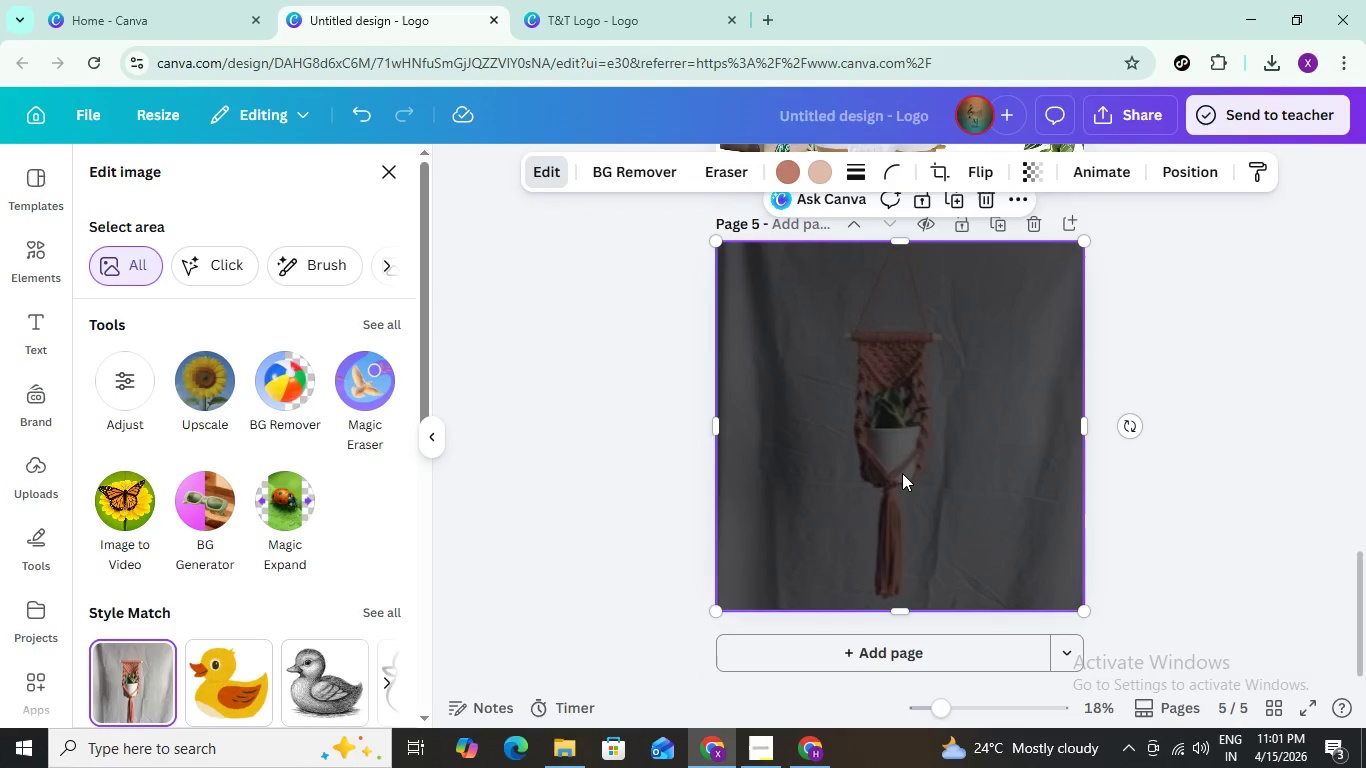 
scroll: coordinate [902, 472], scroll_direction: up, amount: 1.0
 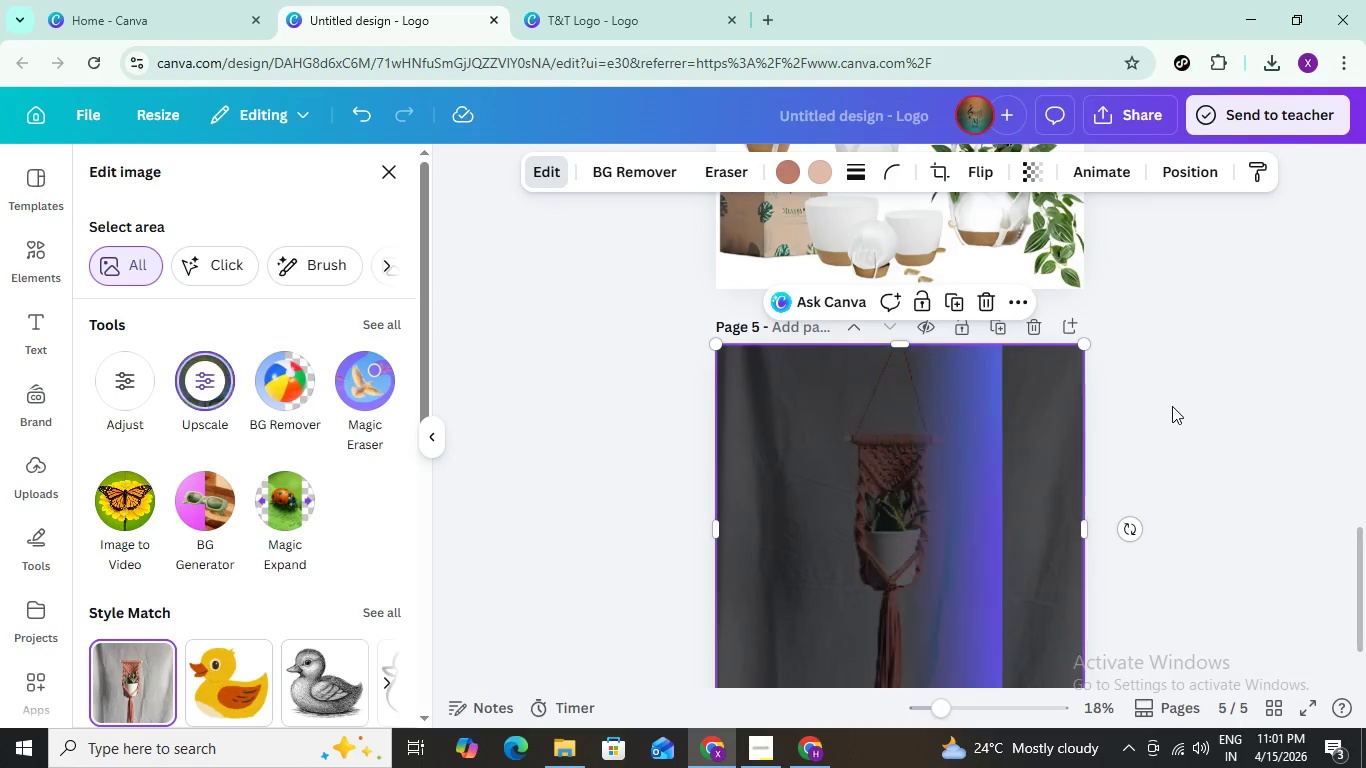 
left_click([1172, 406])
 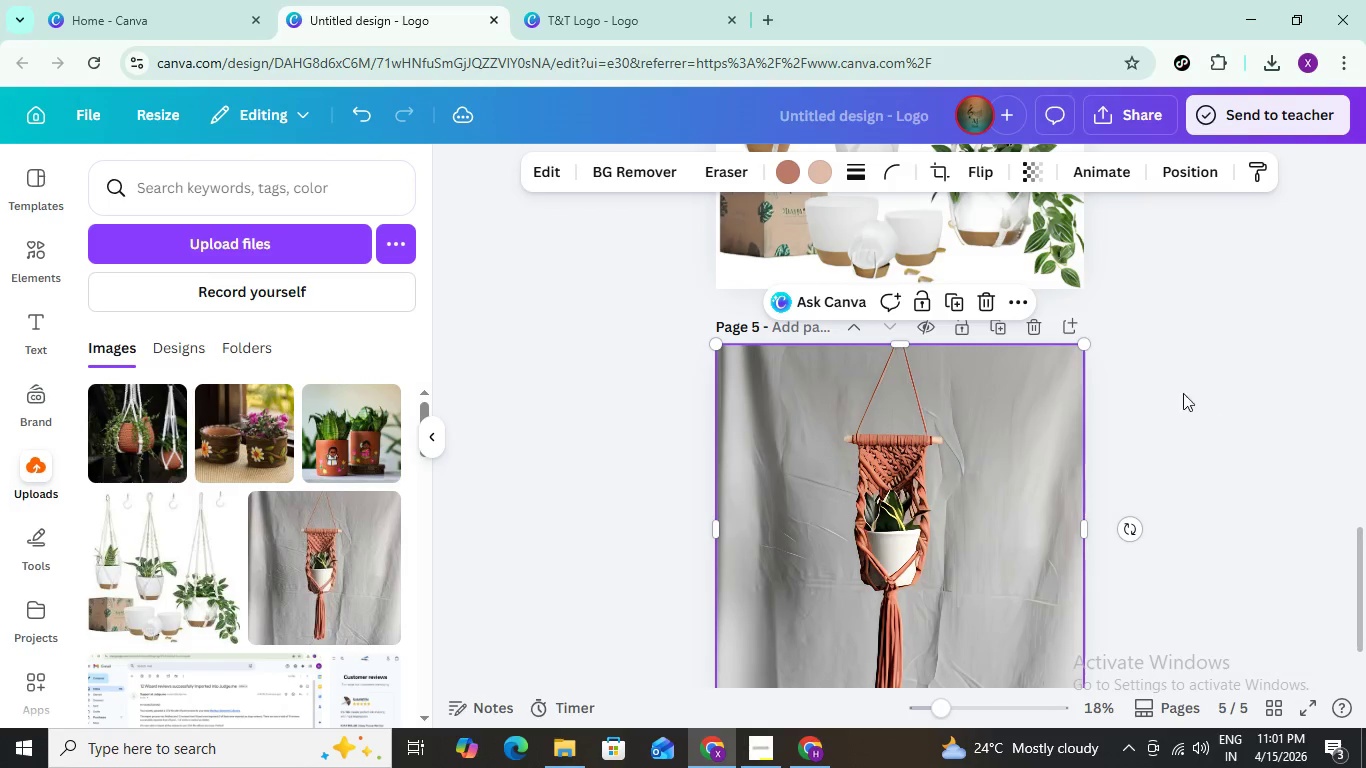 
scroll: coordinate [870, 312], scroll_direction: up, amount: 12.0
 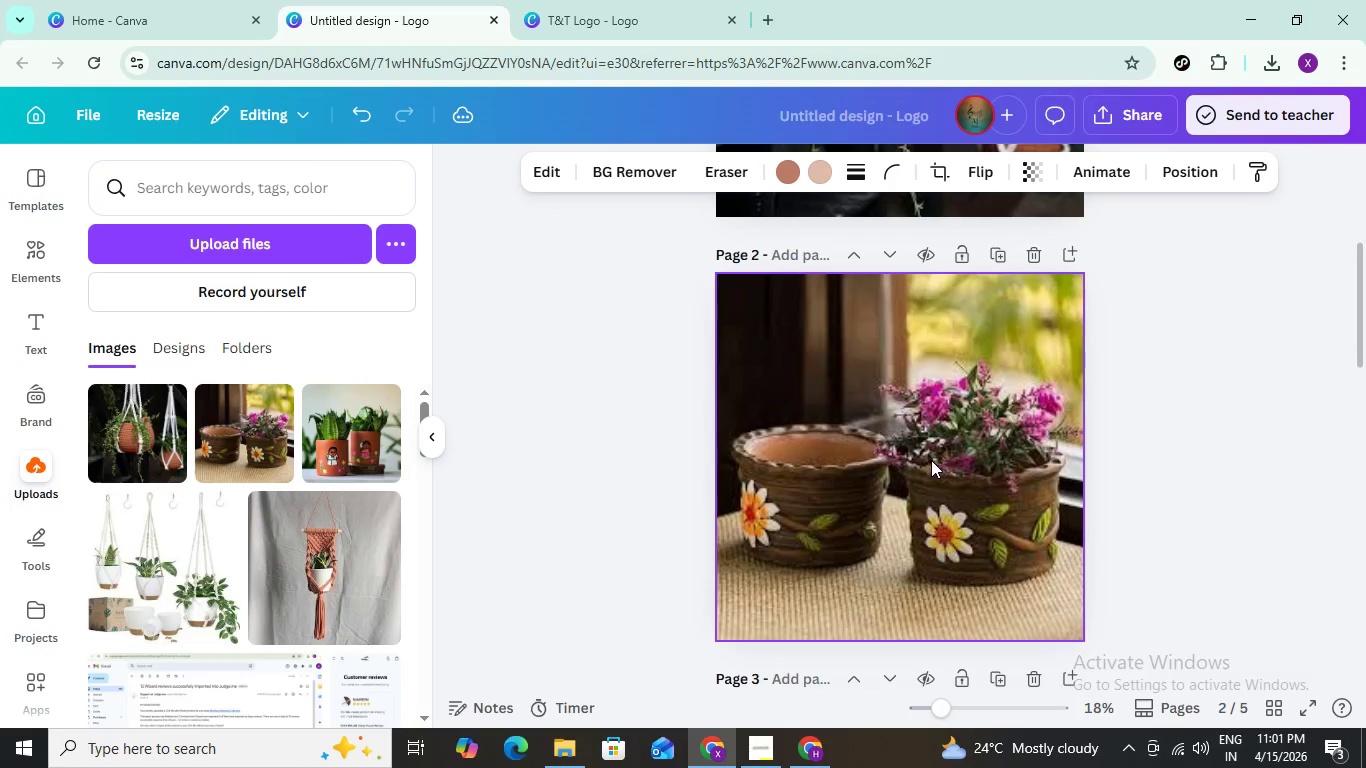 
left_click_drag(start_coordinate=[934, 460], to_coordinate=[928, 460])
 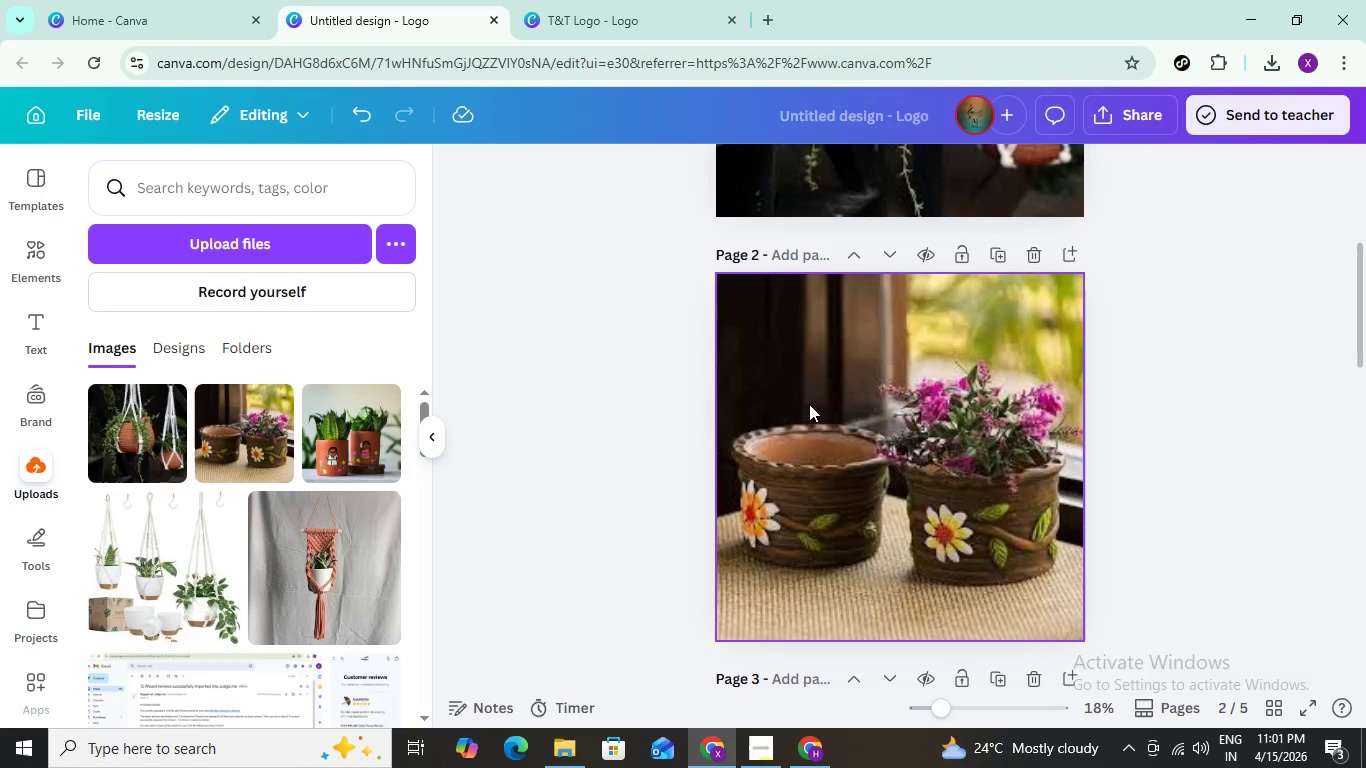 
left_click([809, 394])
 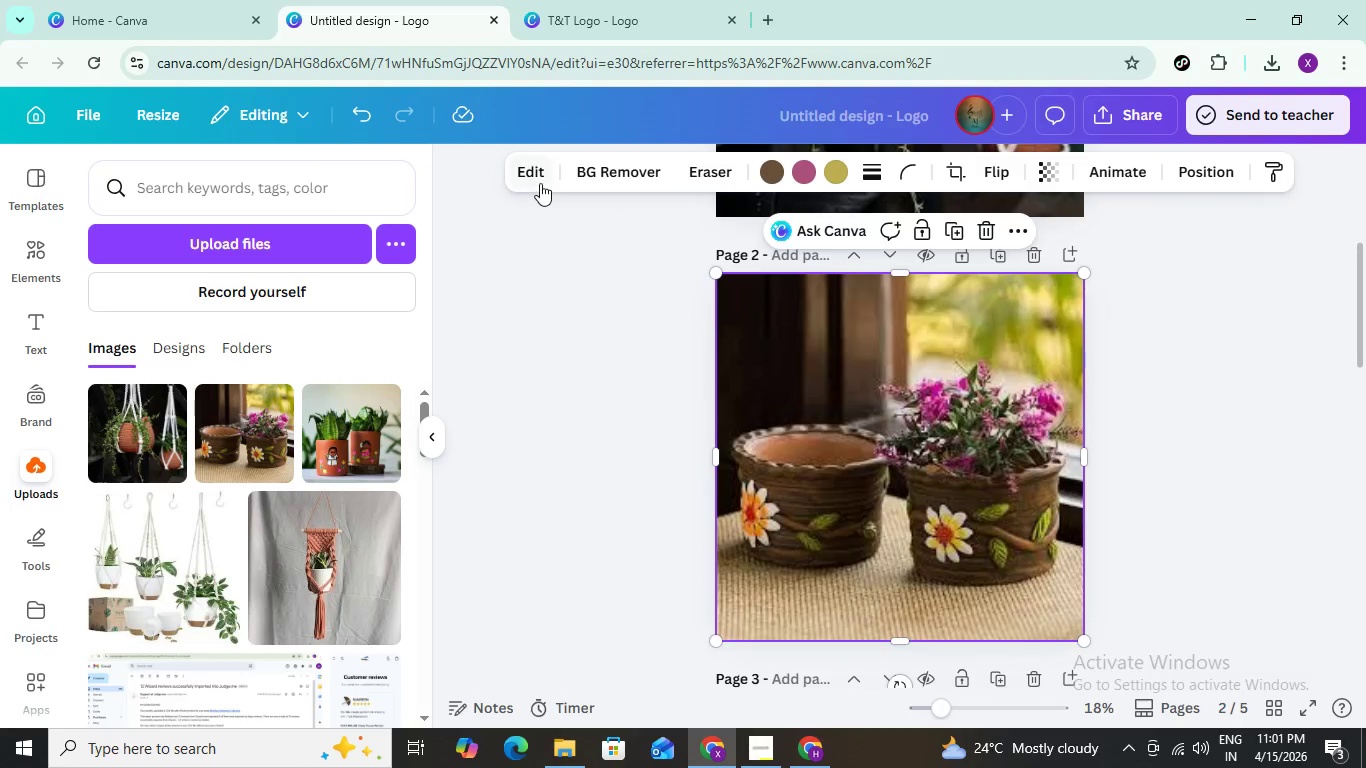 
left_click([538, 175])
 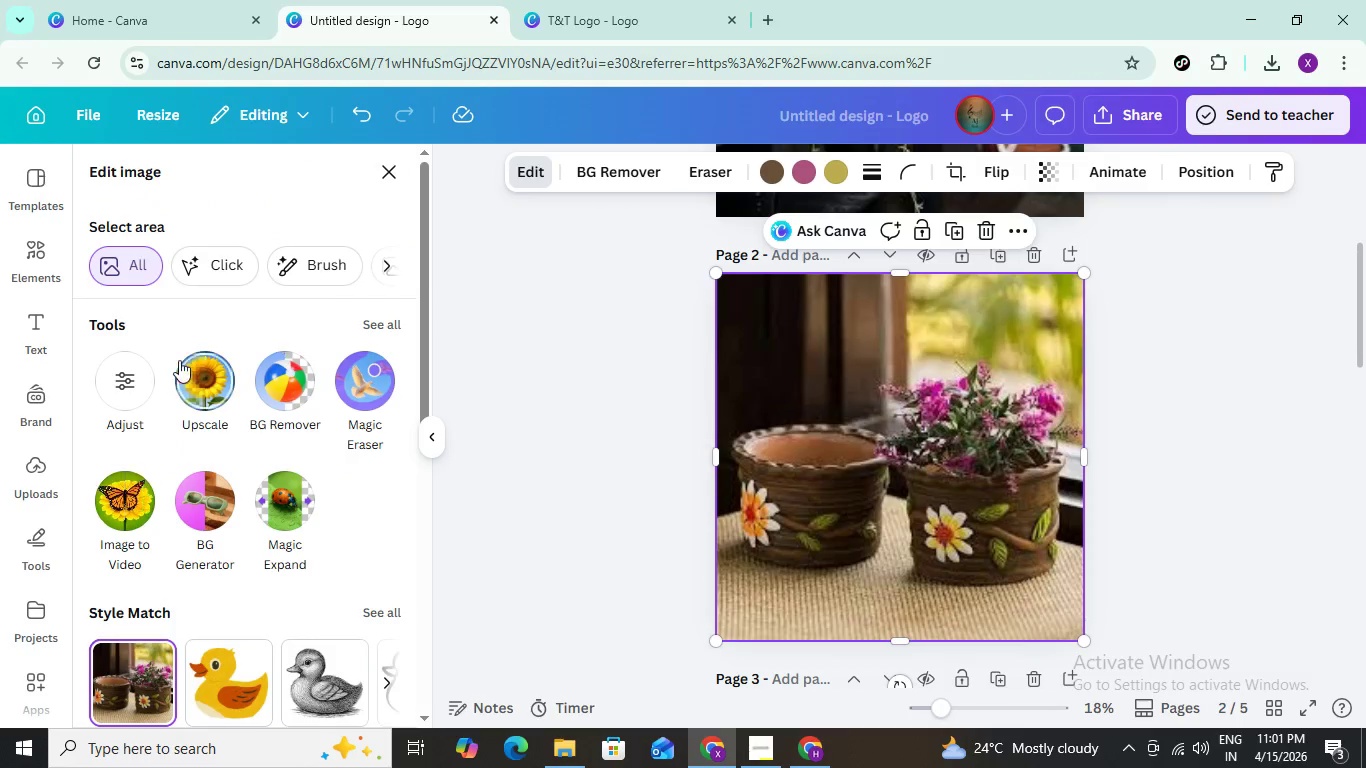 
left_click([206, 377])
 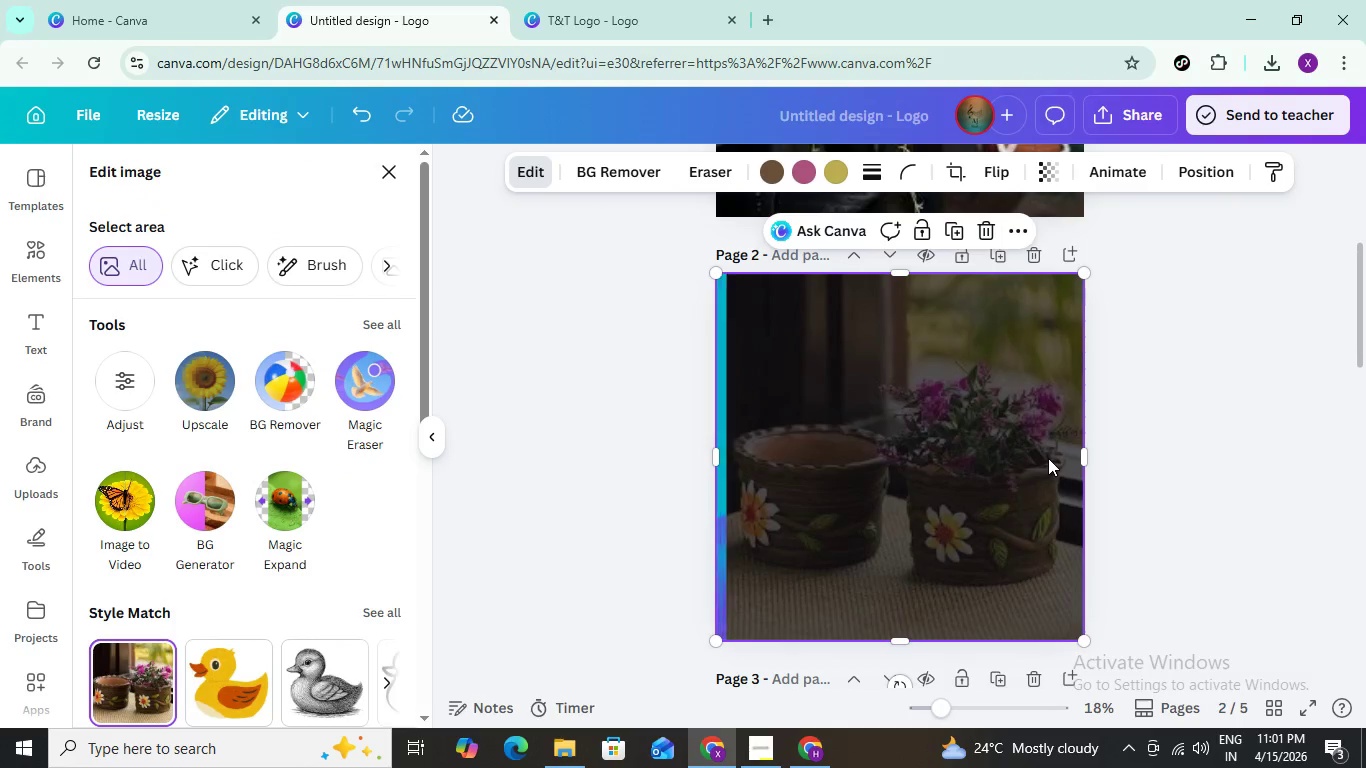 
wait(8.29)
 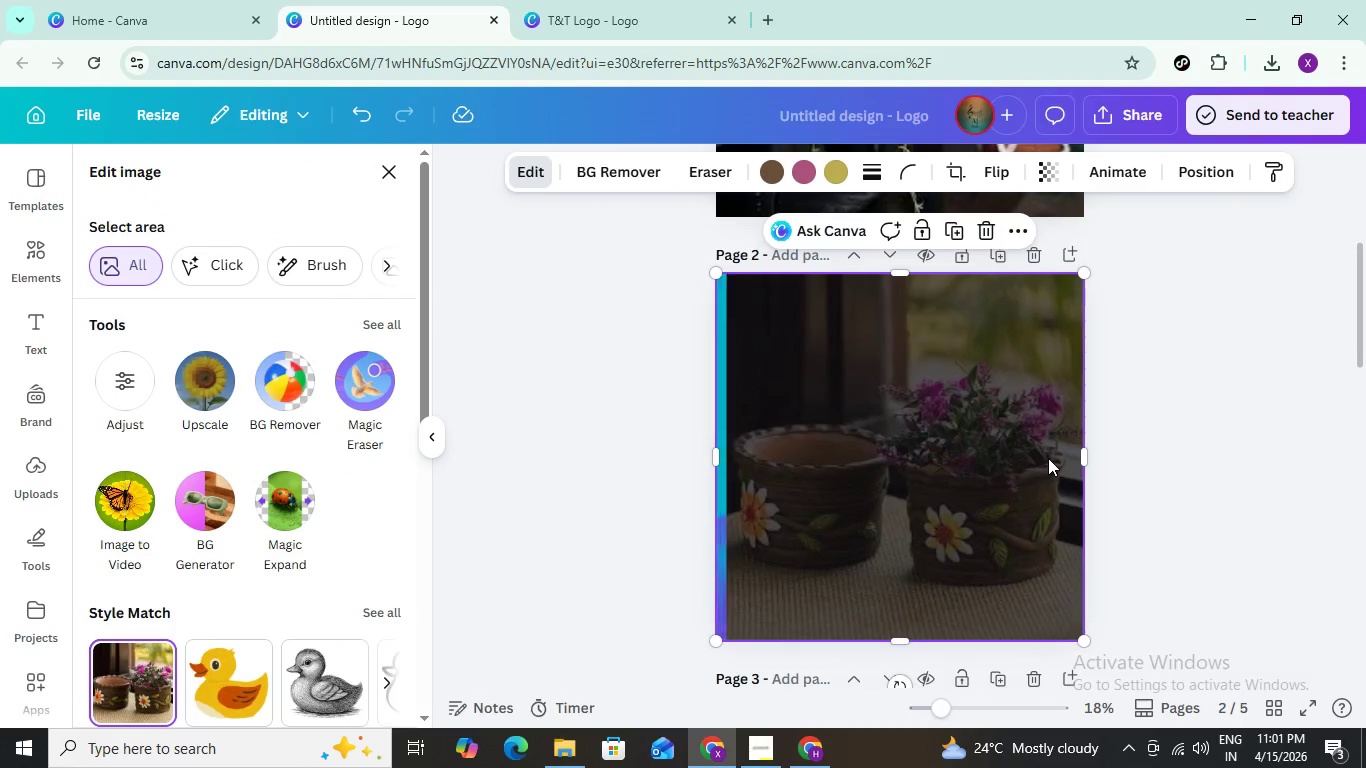 
mouse_move([895, 362])
 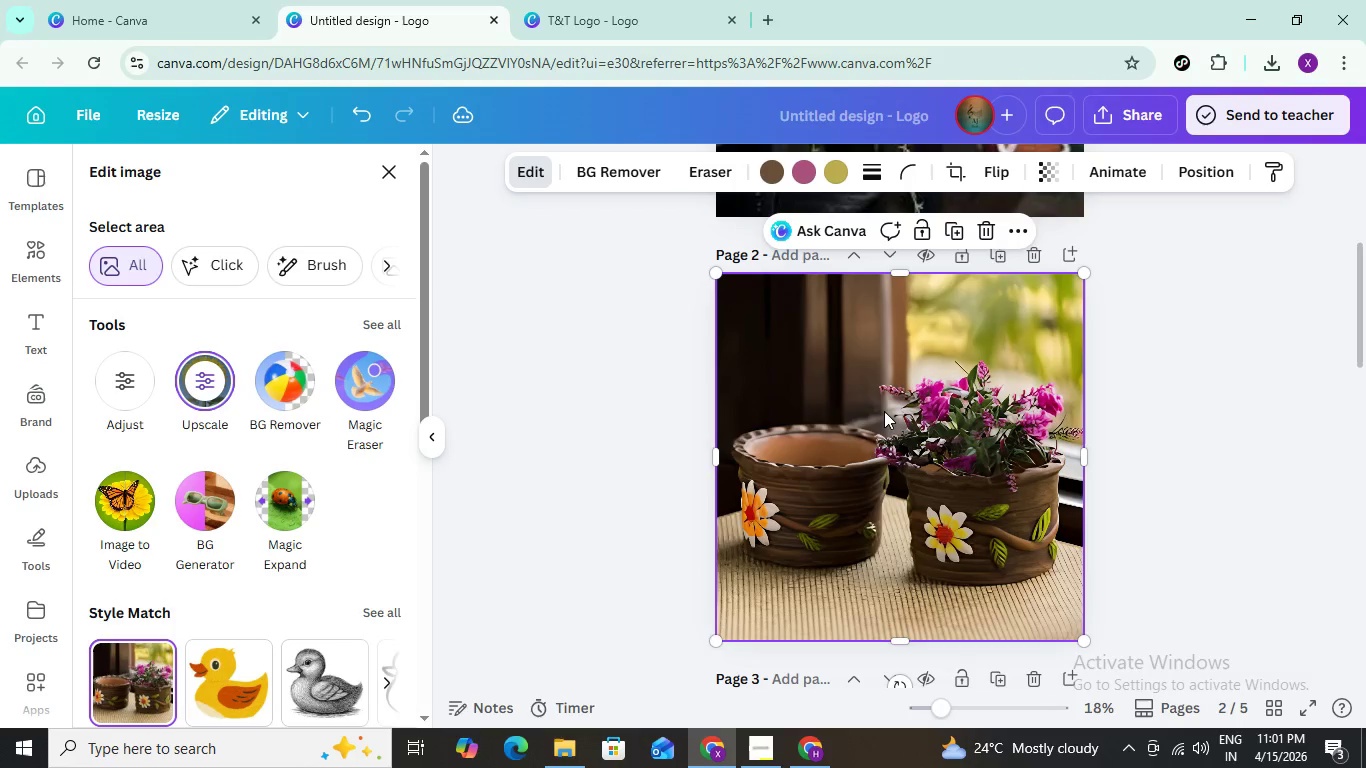 
scroll: coordinate [884, 411], scroll_direction: up, amount: 3.0
 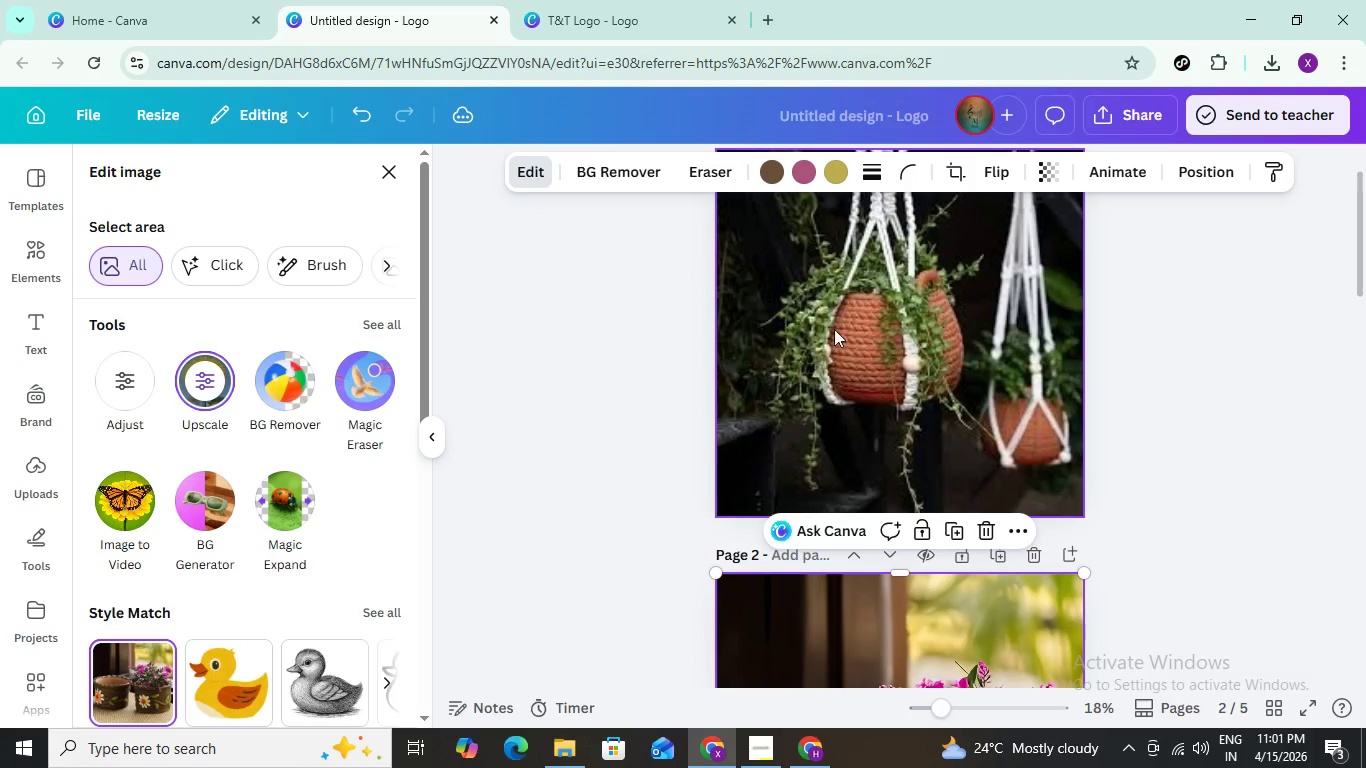 
left_click([819, 313])
 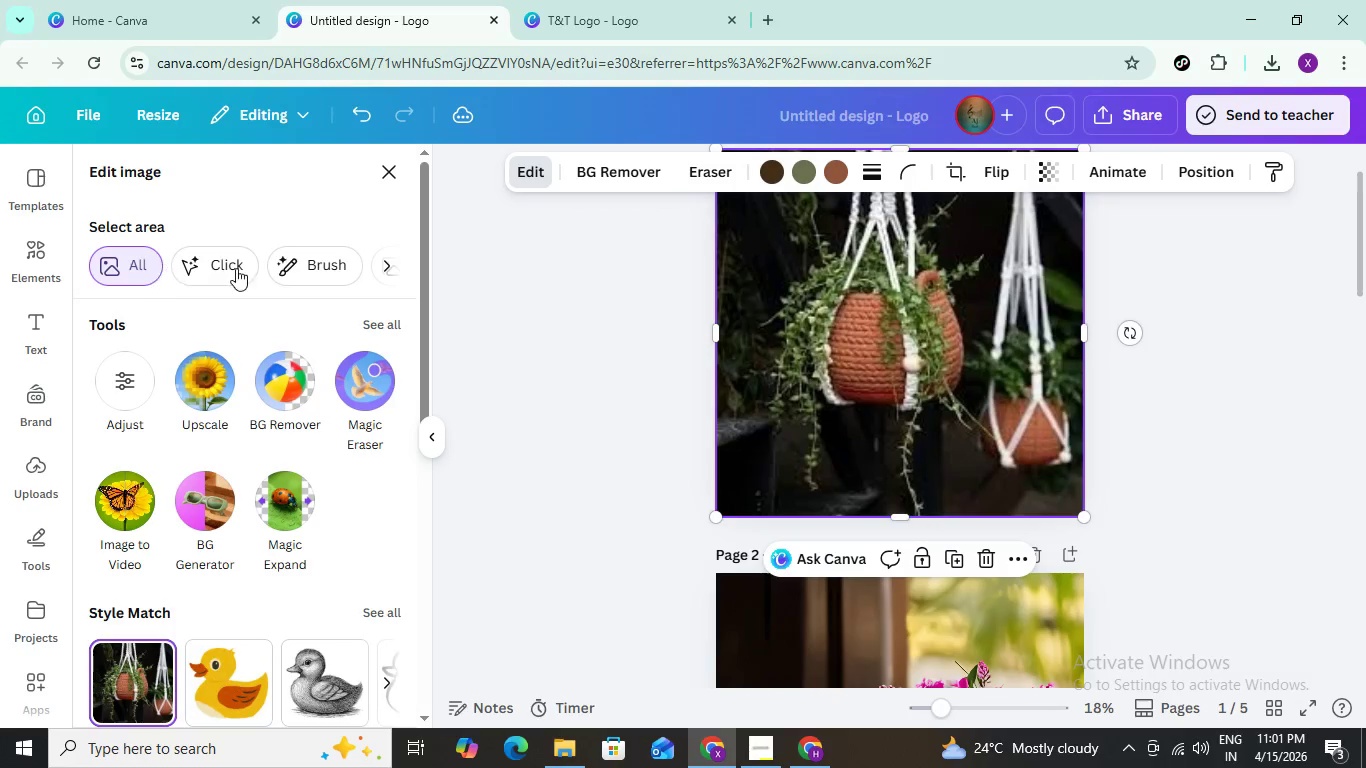 
left_click([217, 391])
 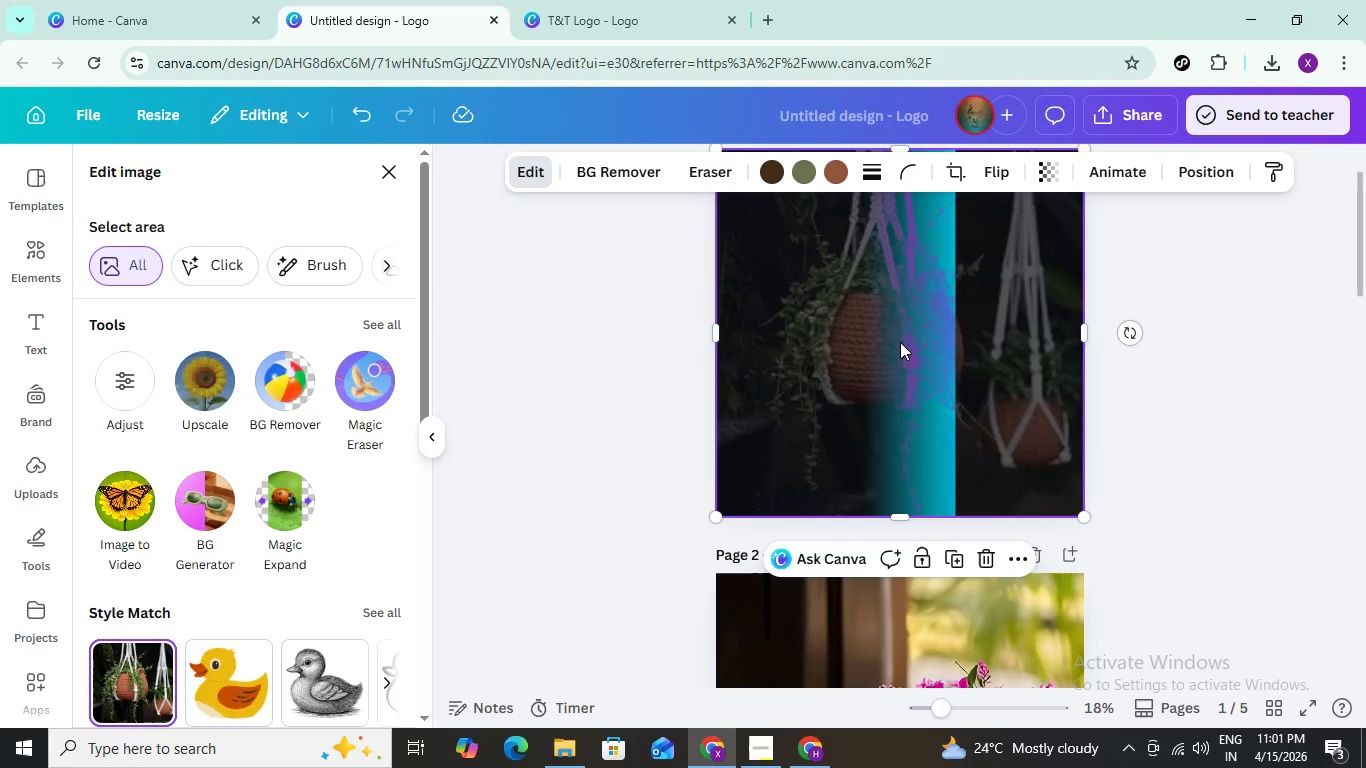 
scroll: coordinate [906, 344], scroll_direction: up, amount: 1.0
 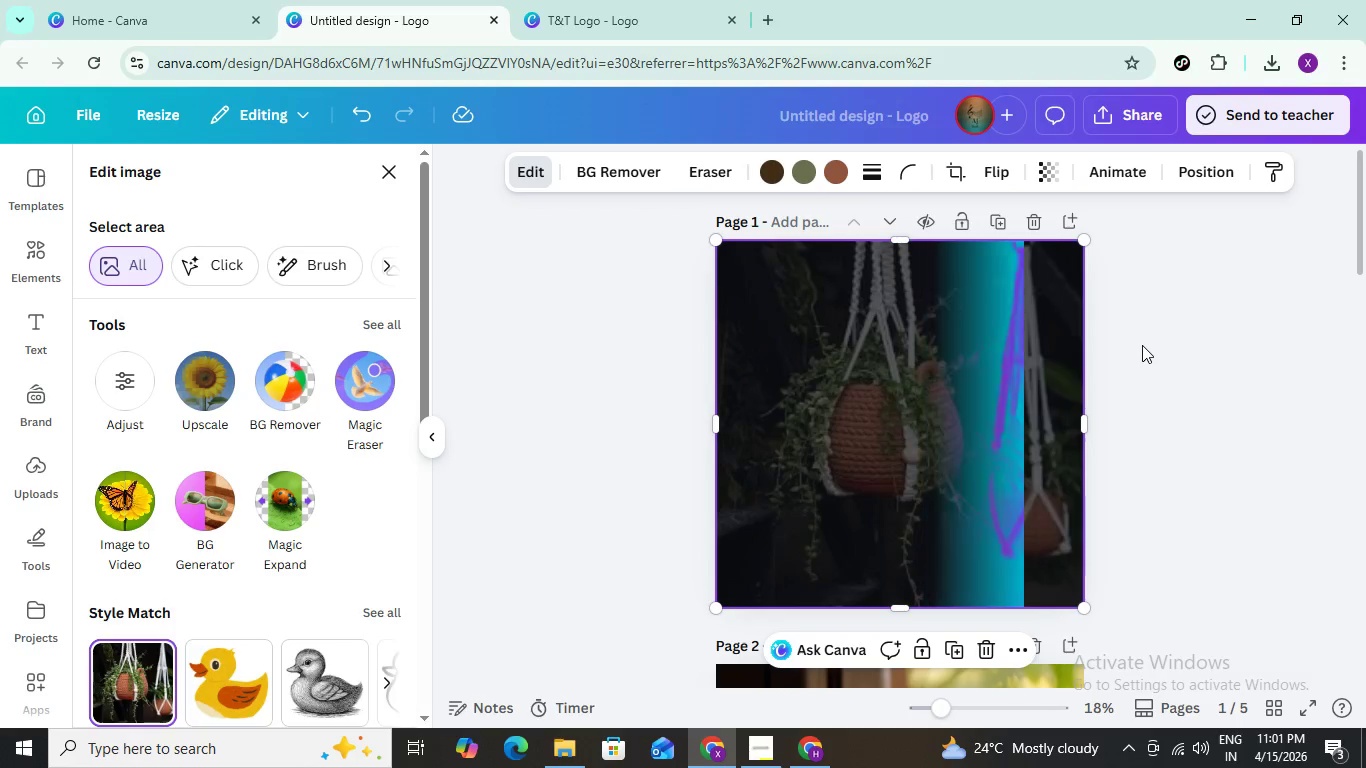 
wait(10.45)
 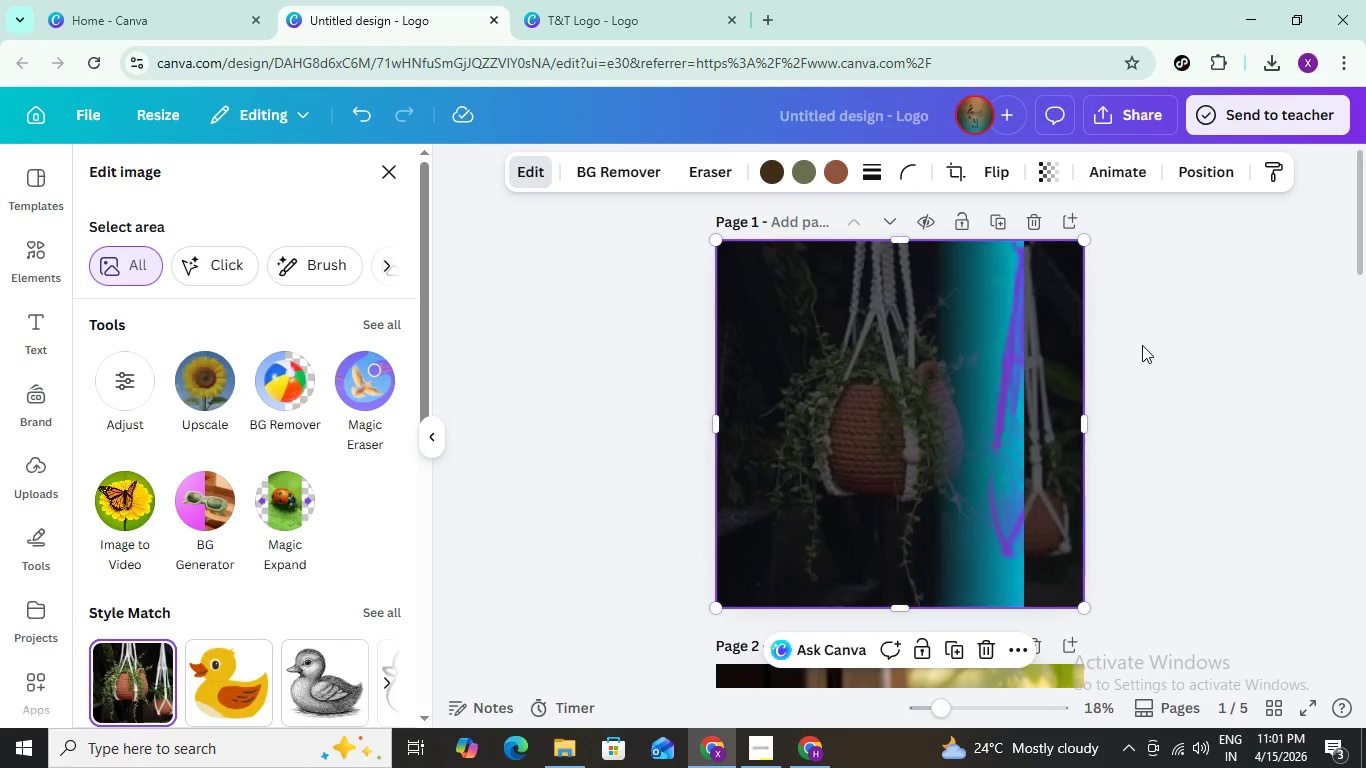 
left_click([1177, 754])
 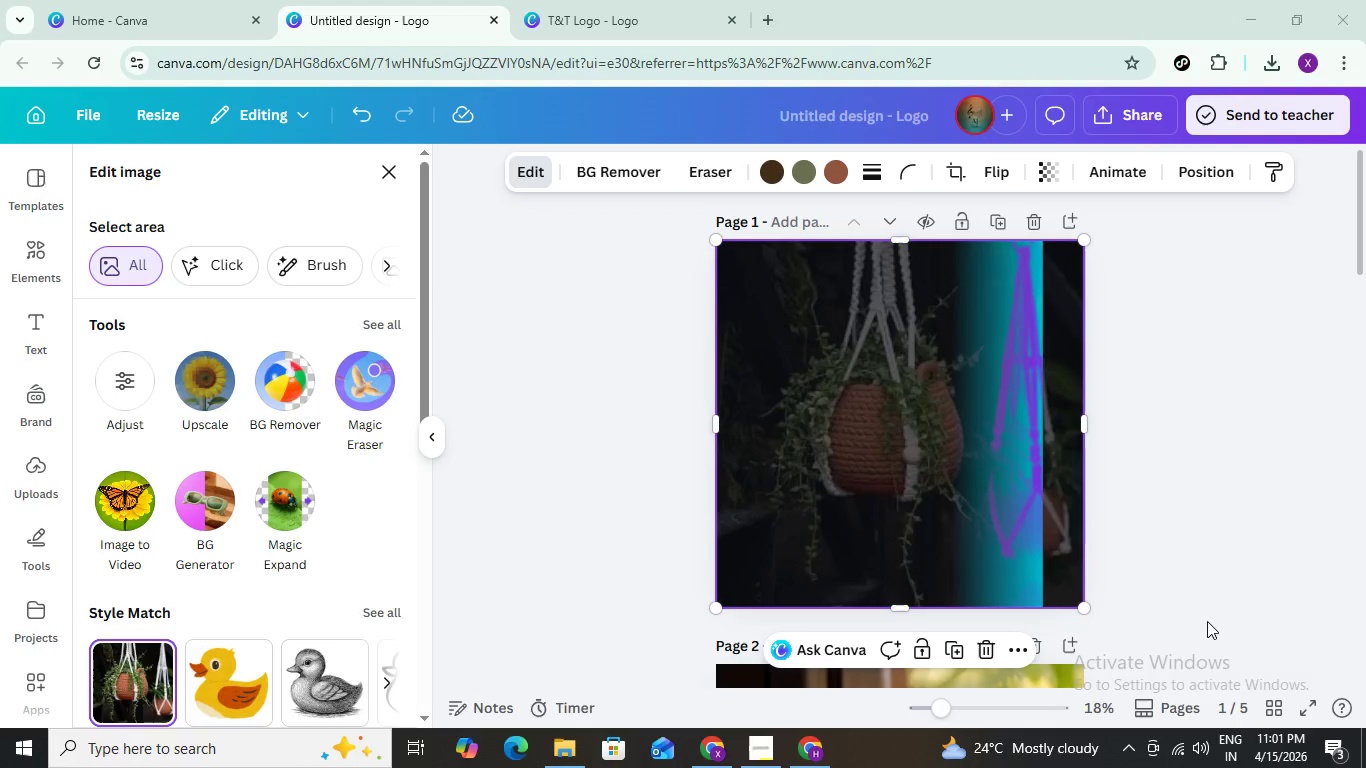 
left_click([1183, 747])
 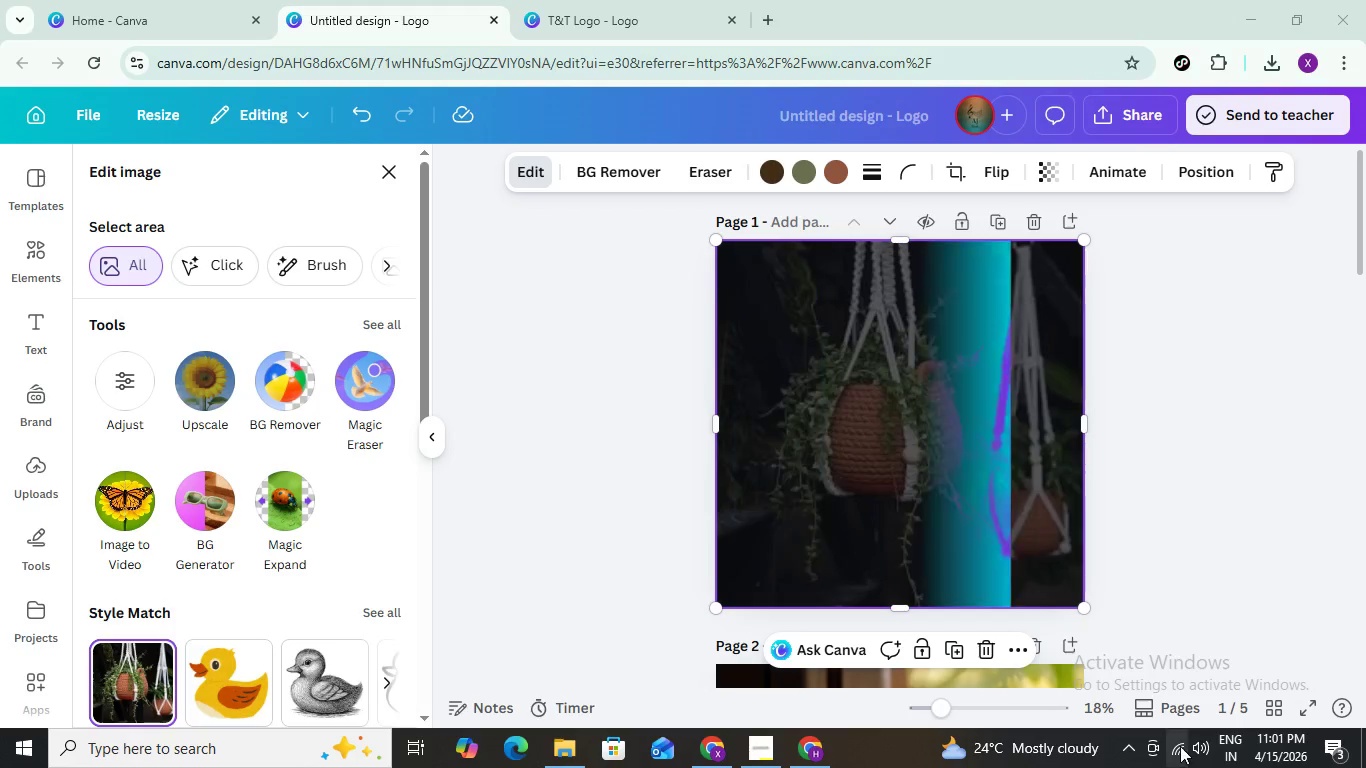 
left_click([1180, 746])
 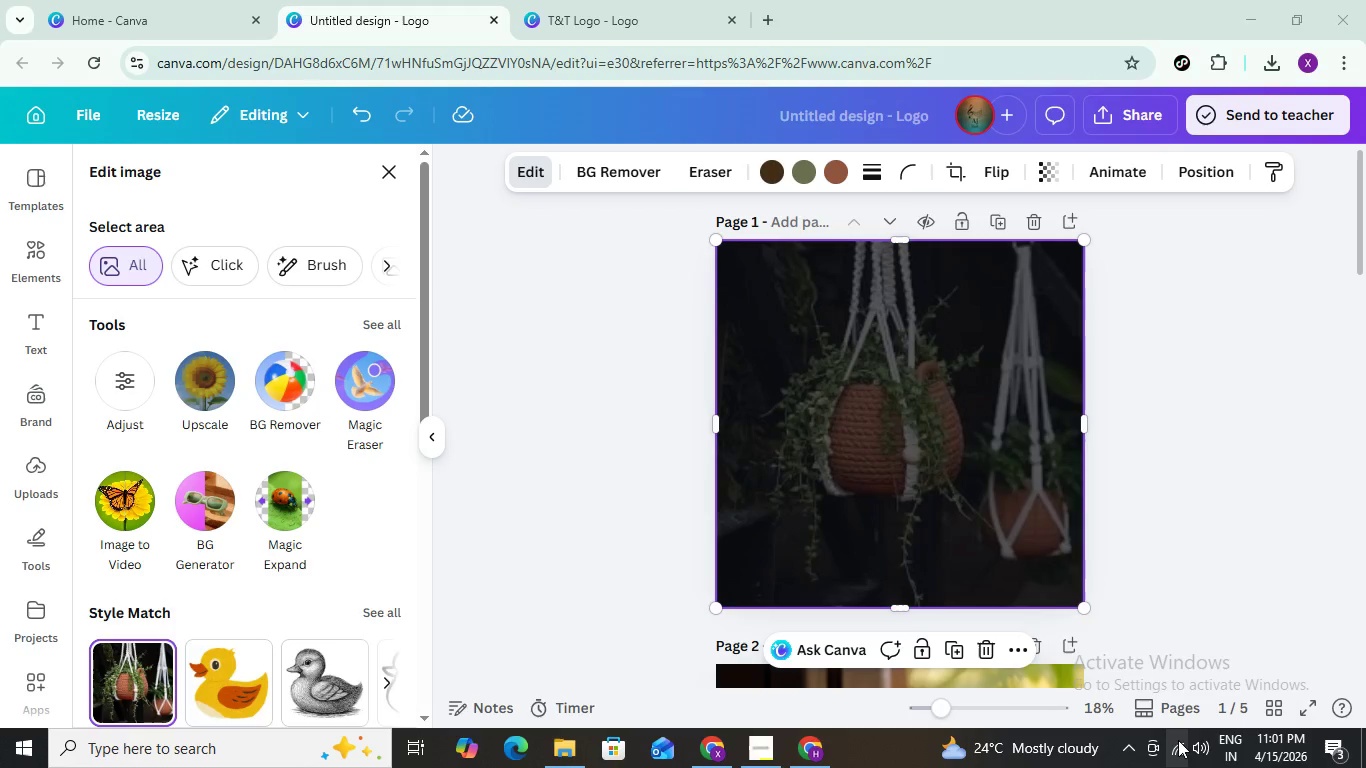 
left_click([1178, 740])
 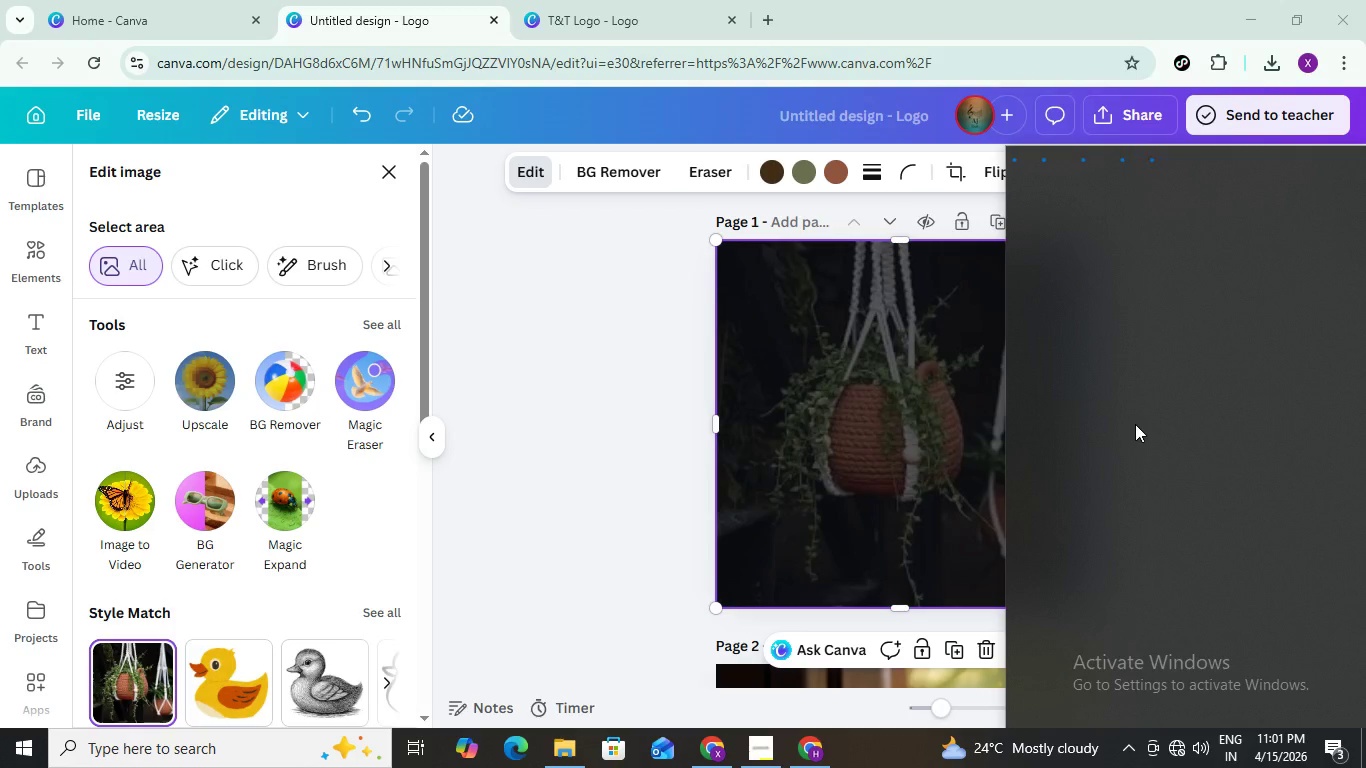 
wait(11.24)
 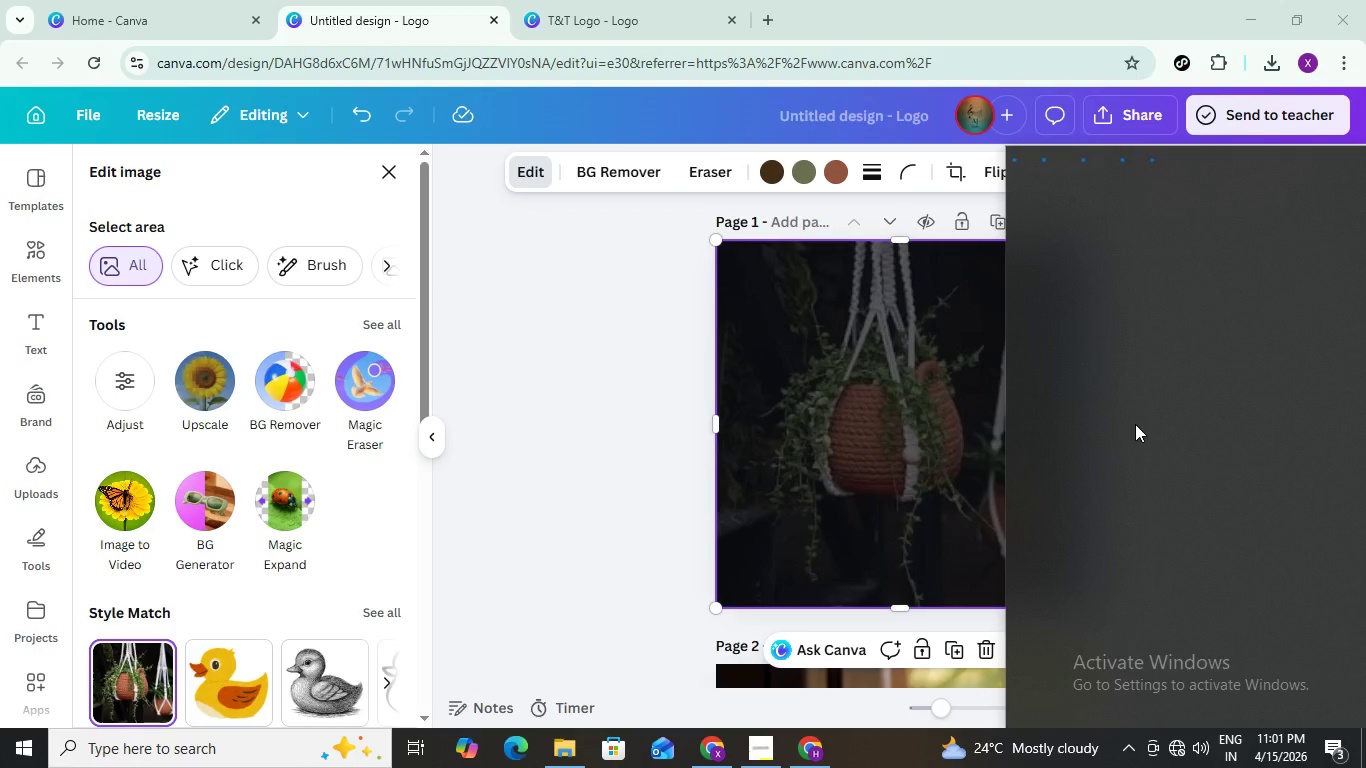 
mouse_move([1174, 705])
 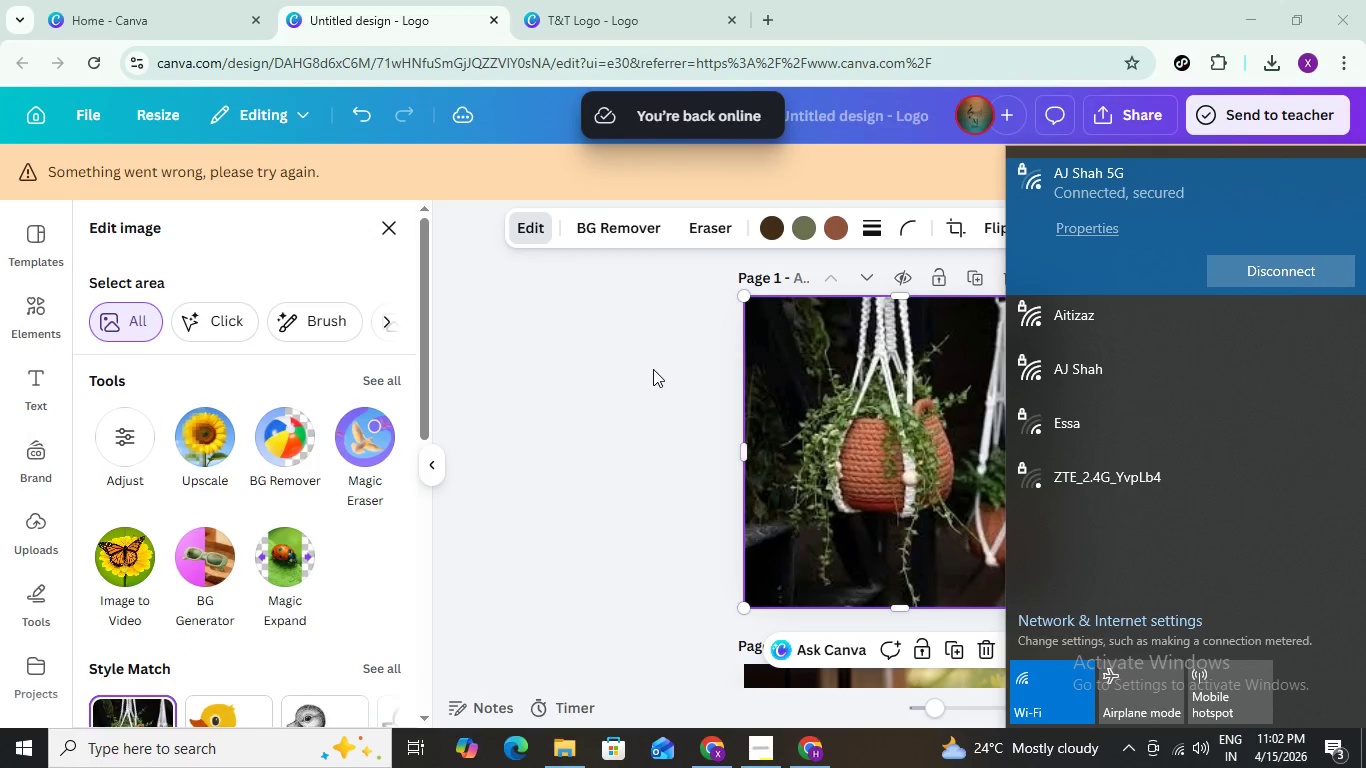 
left_click([652, 369])
 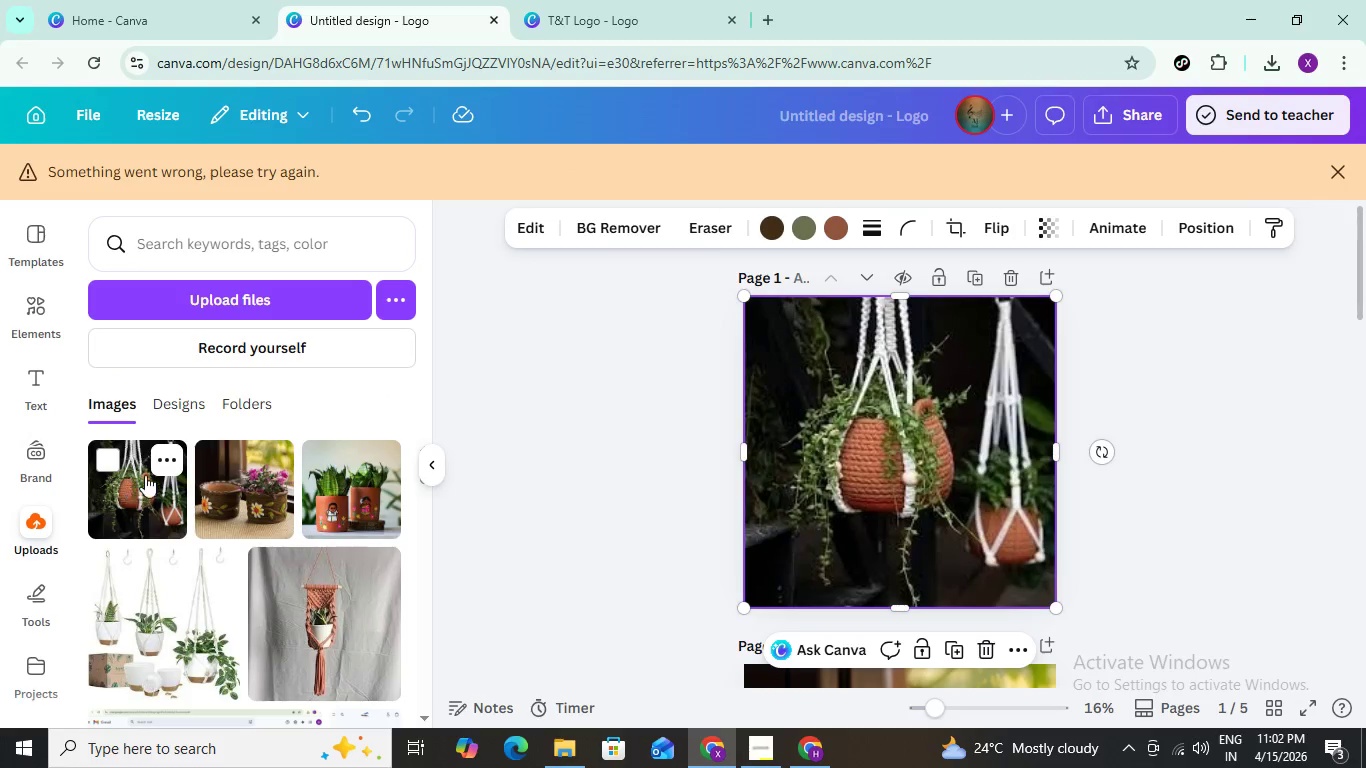 
wait(6.09)
 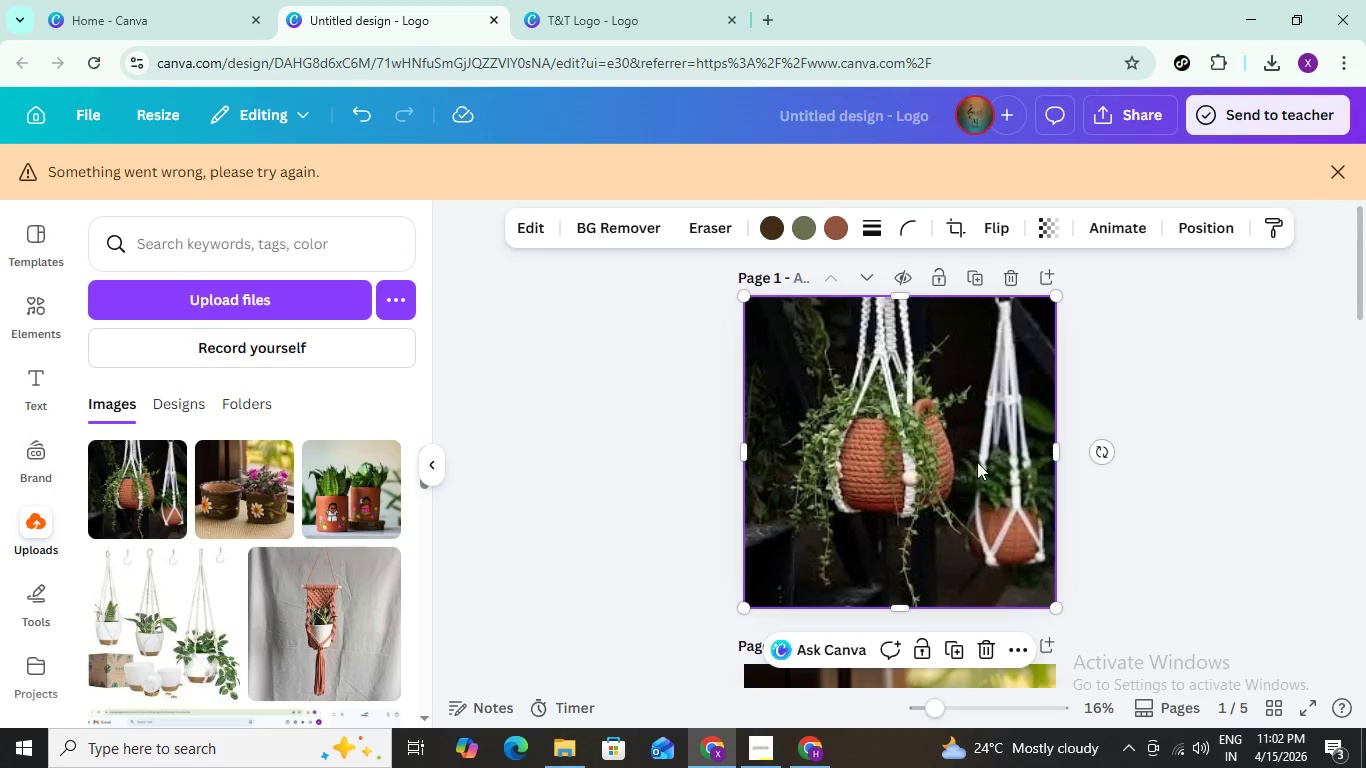 
left_click([536, 229])
 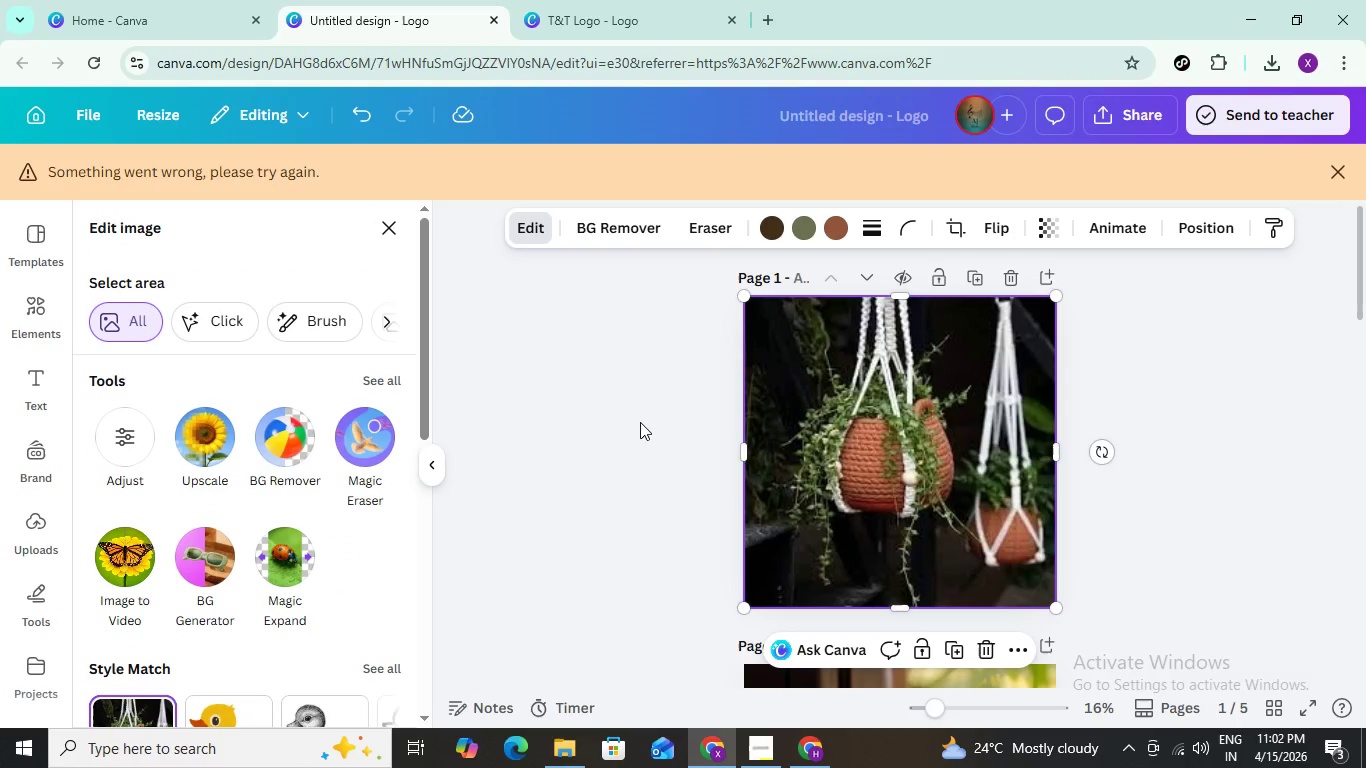 
left_click([206, 435])
 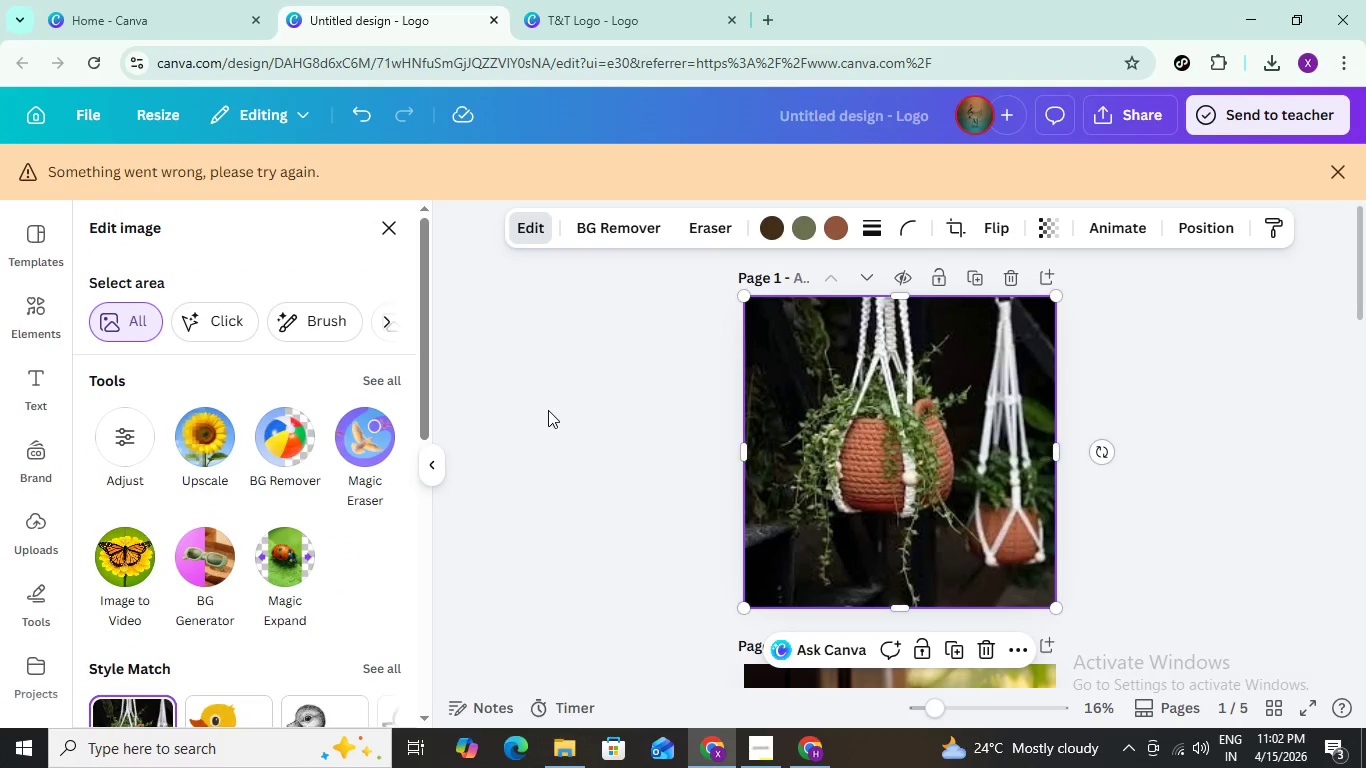 
left_click([550, 410])
 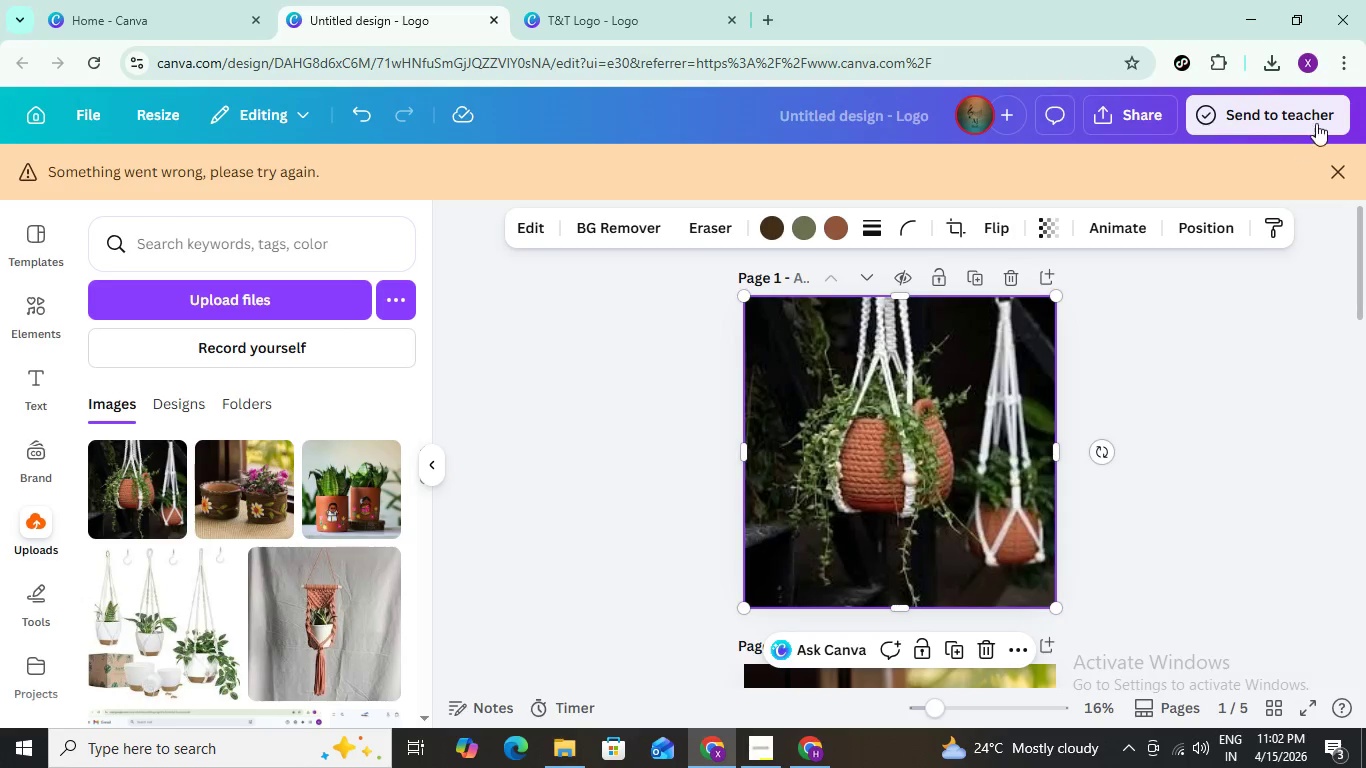 
left_click([1350, 165])
 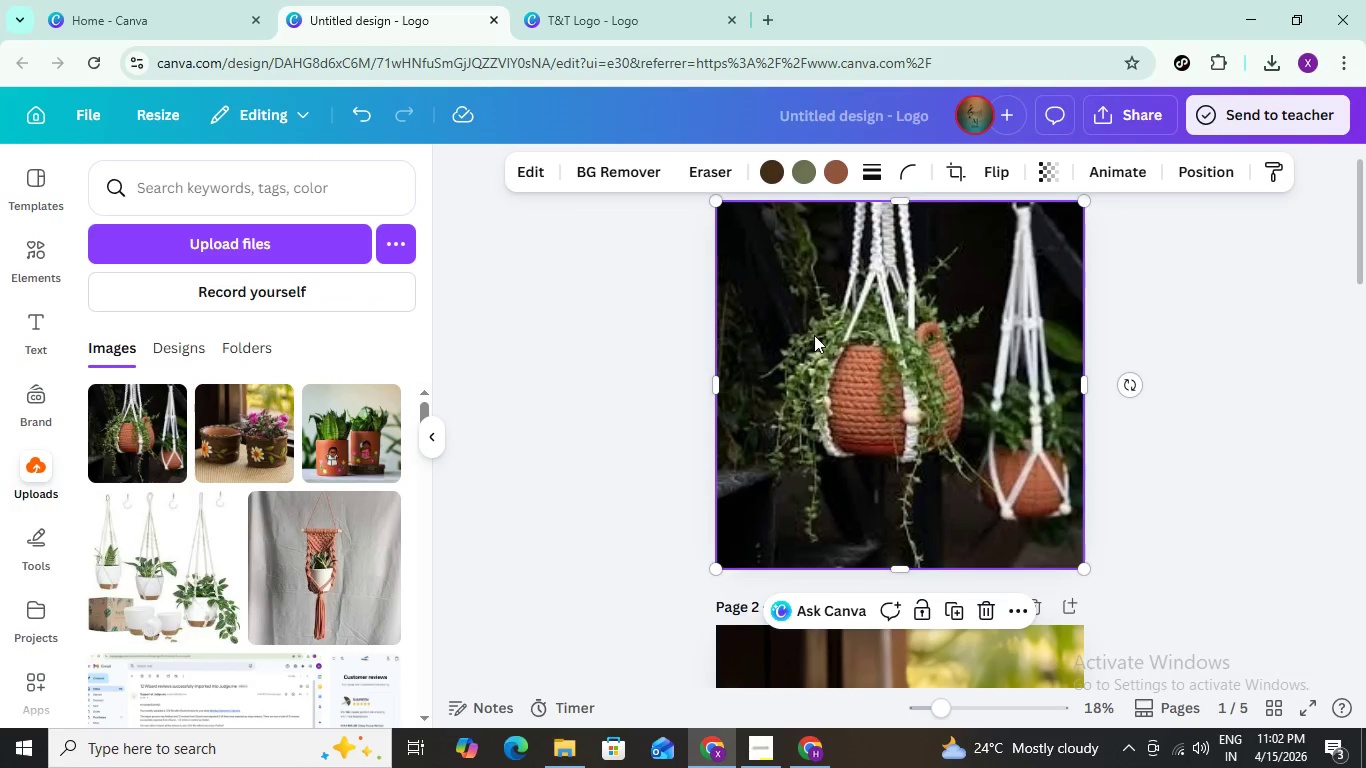 
left_click([824, 351])
 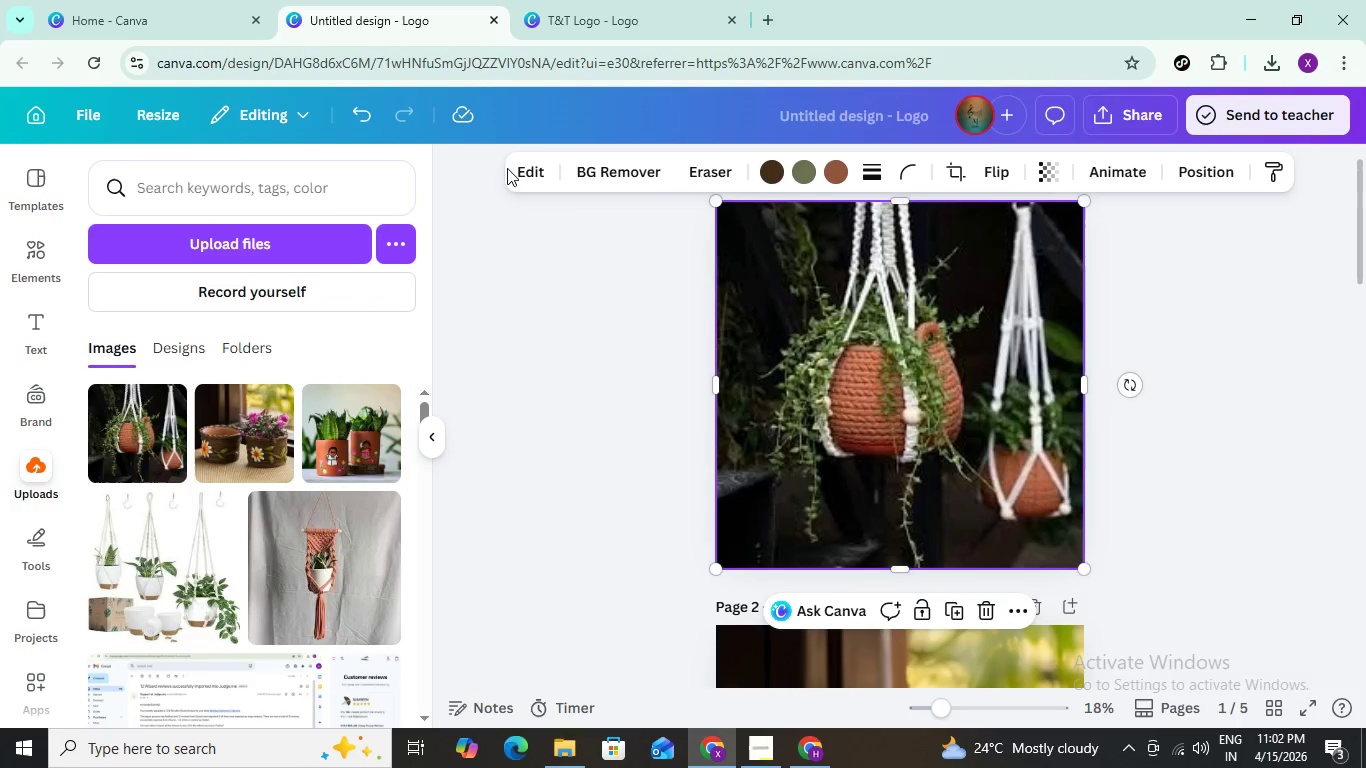 
left_click([524, 168])
 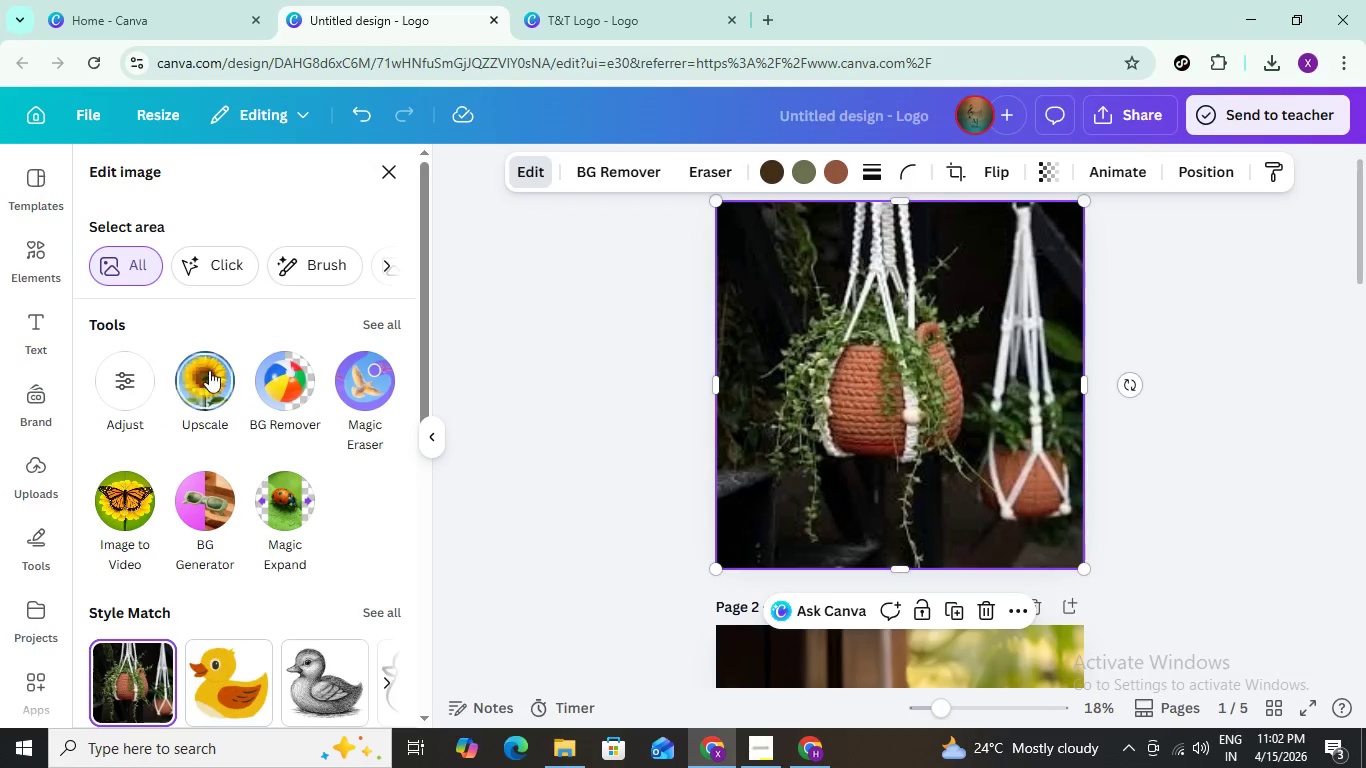 
left_click([224, 375])
 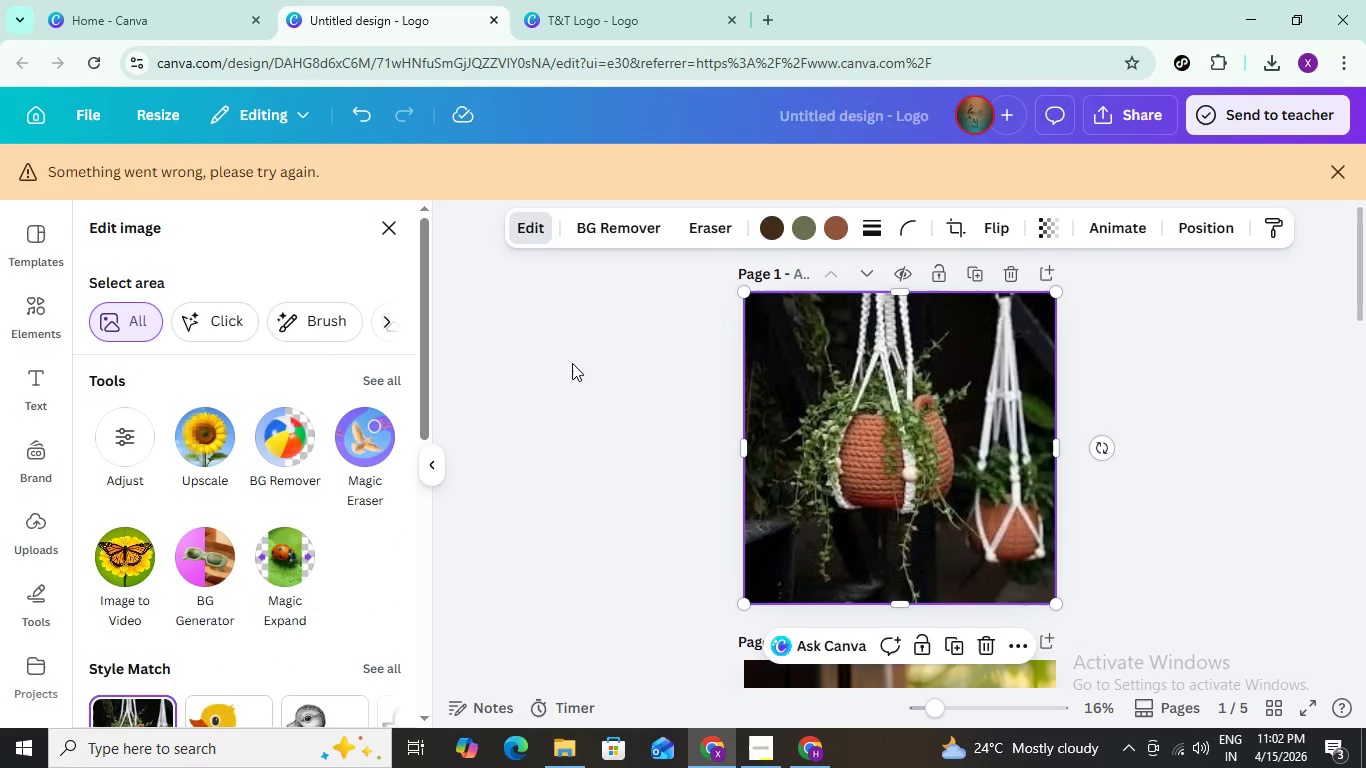 
left_click([575, 362])
 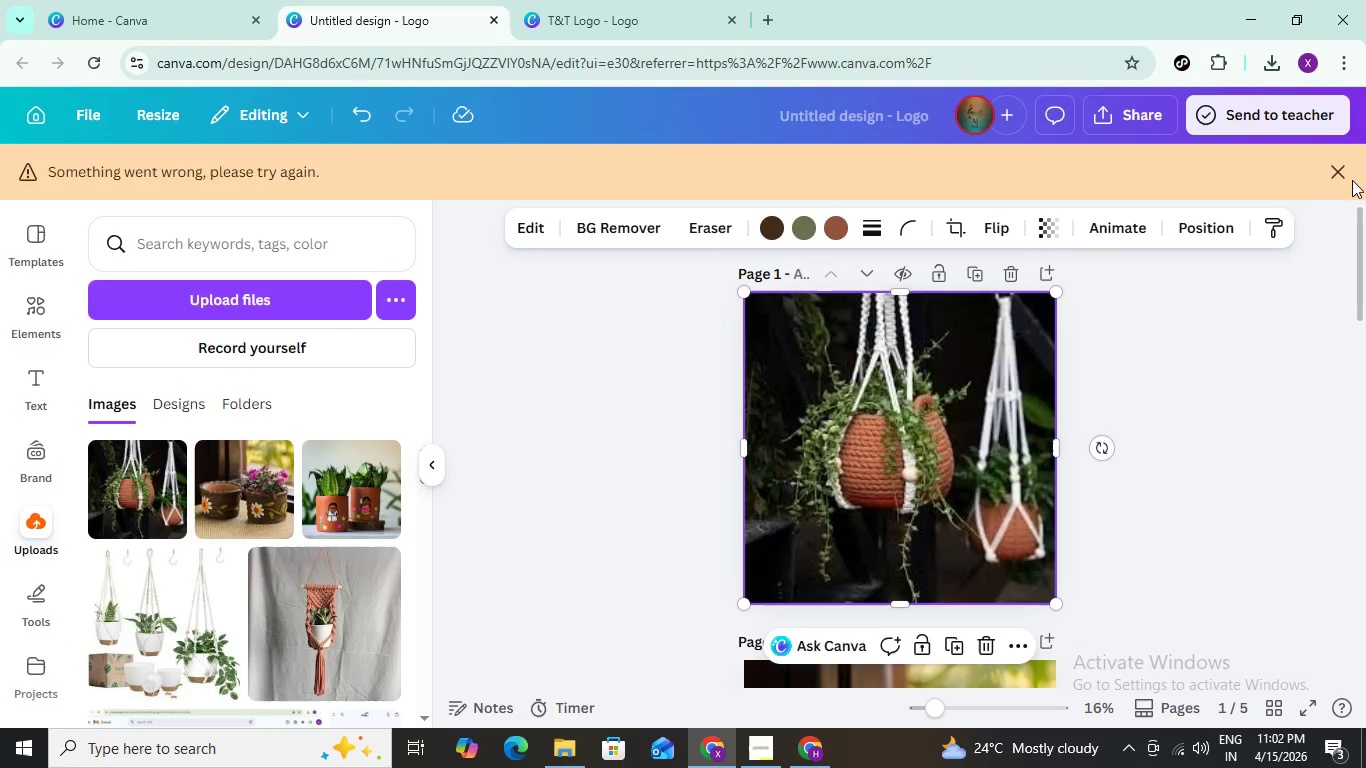 
left_click([1327, 187])
 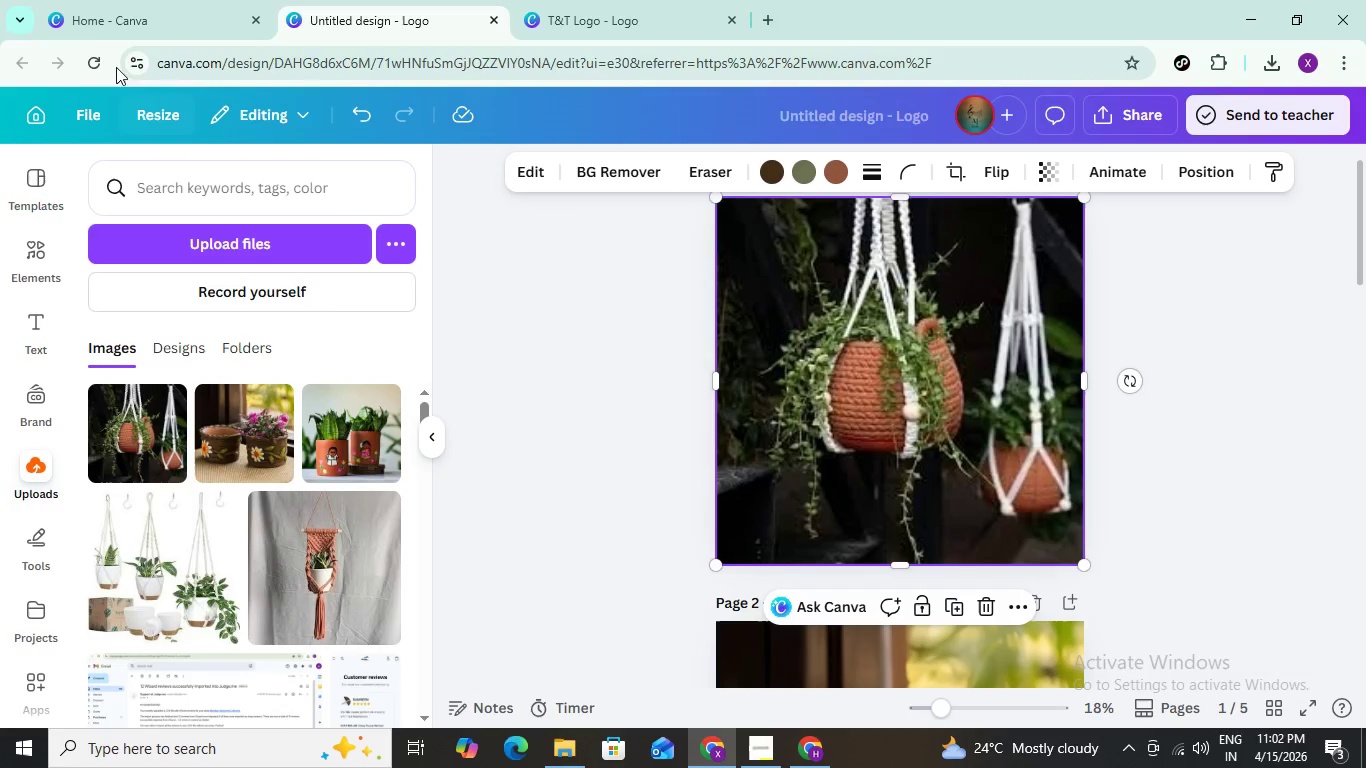 
left_click([83, 64])
 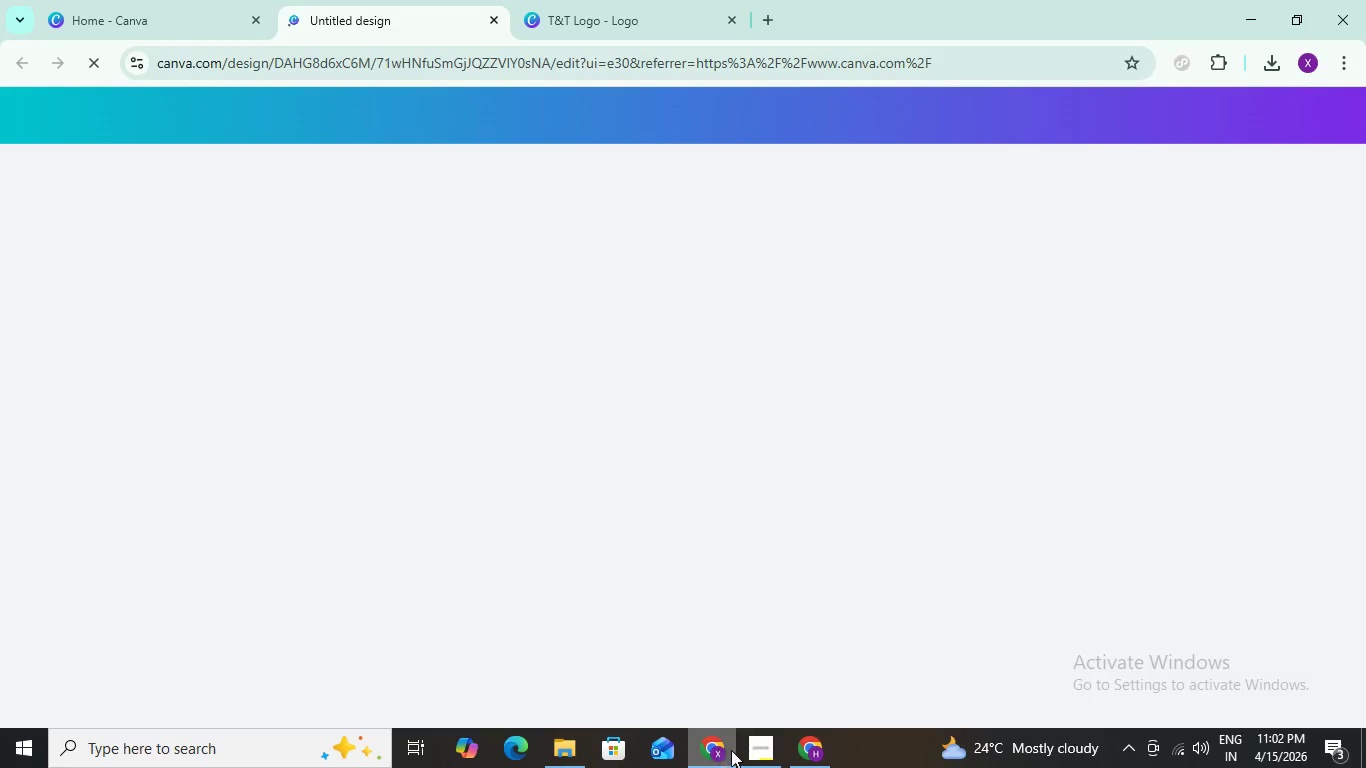 
left_click([769, 744])